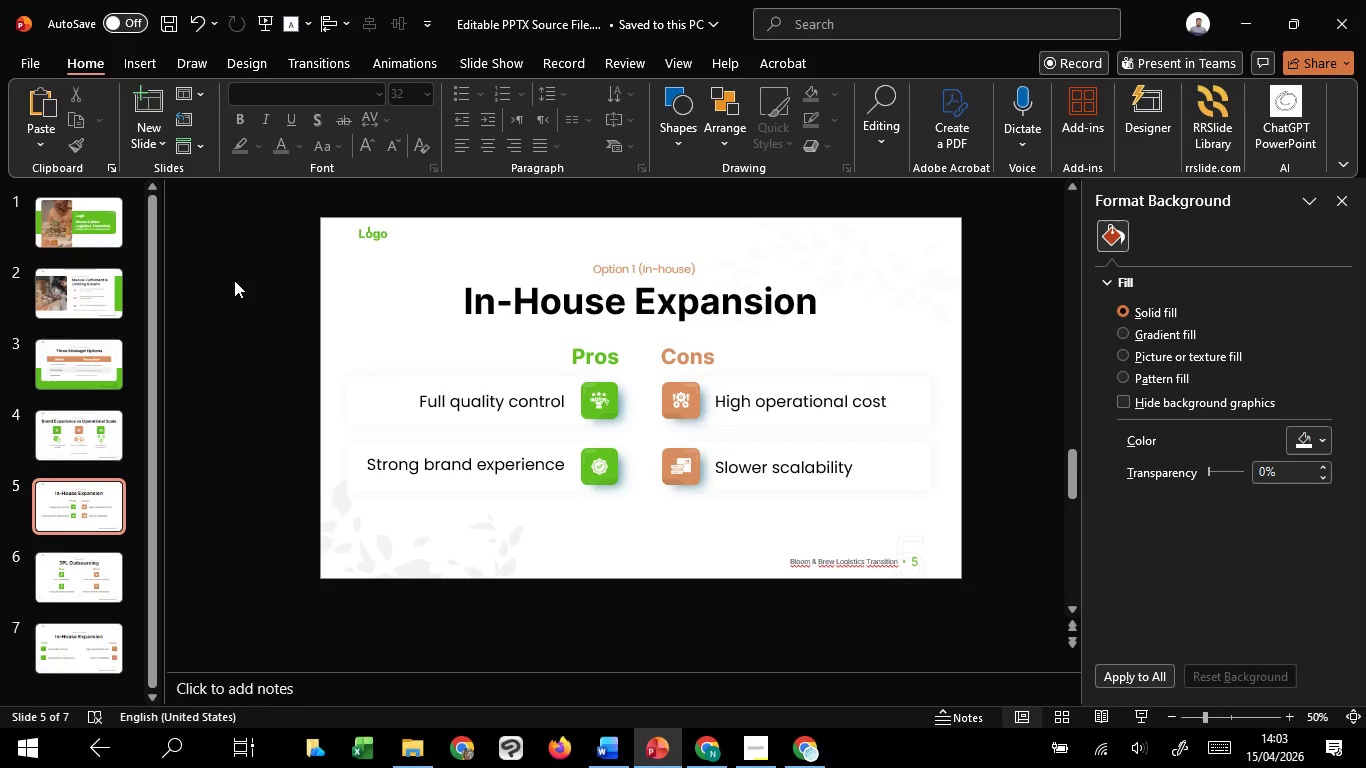 
wait(9.7)
 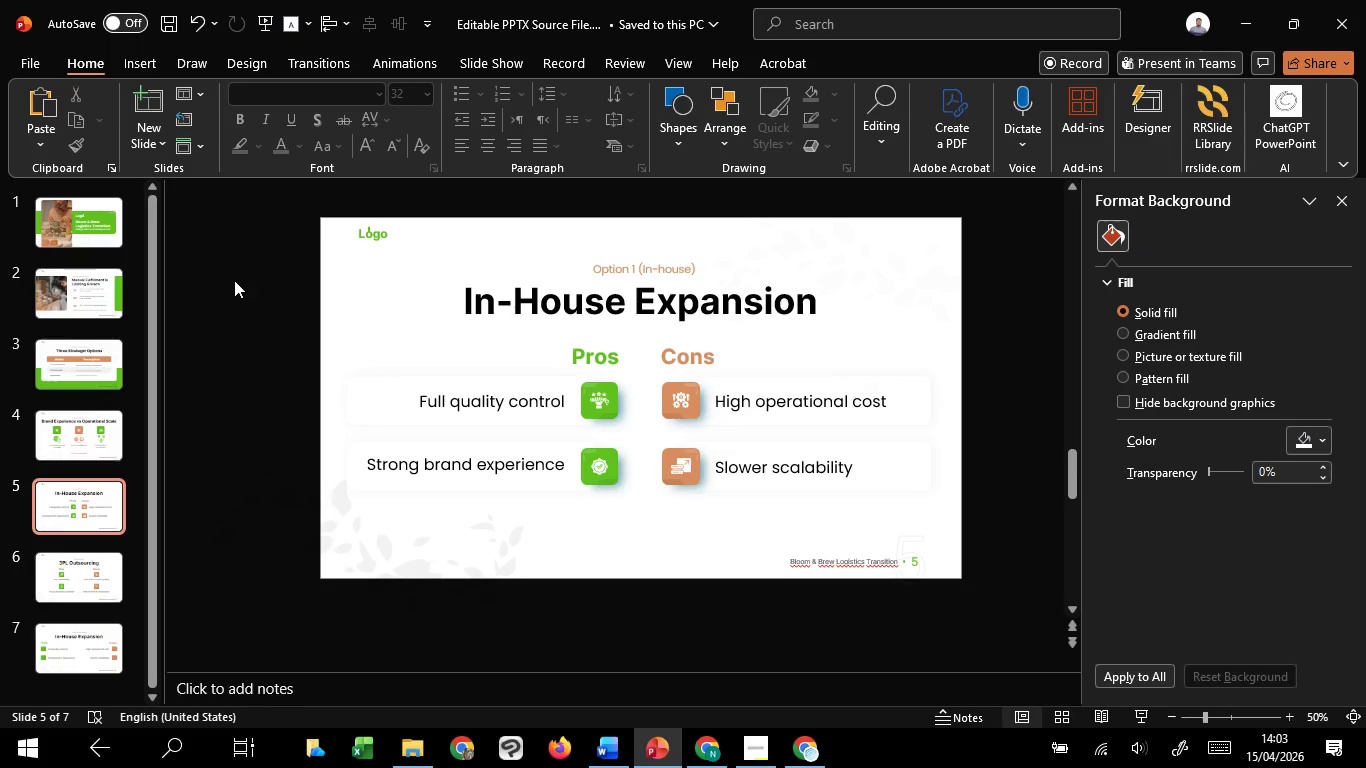 
left_click([216, 402])
 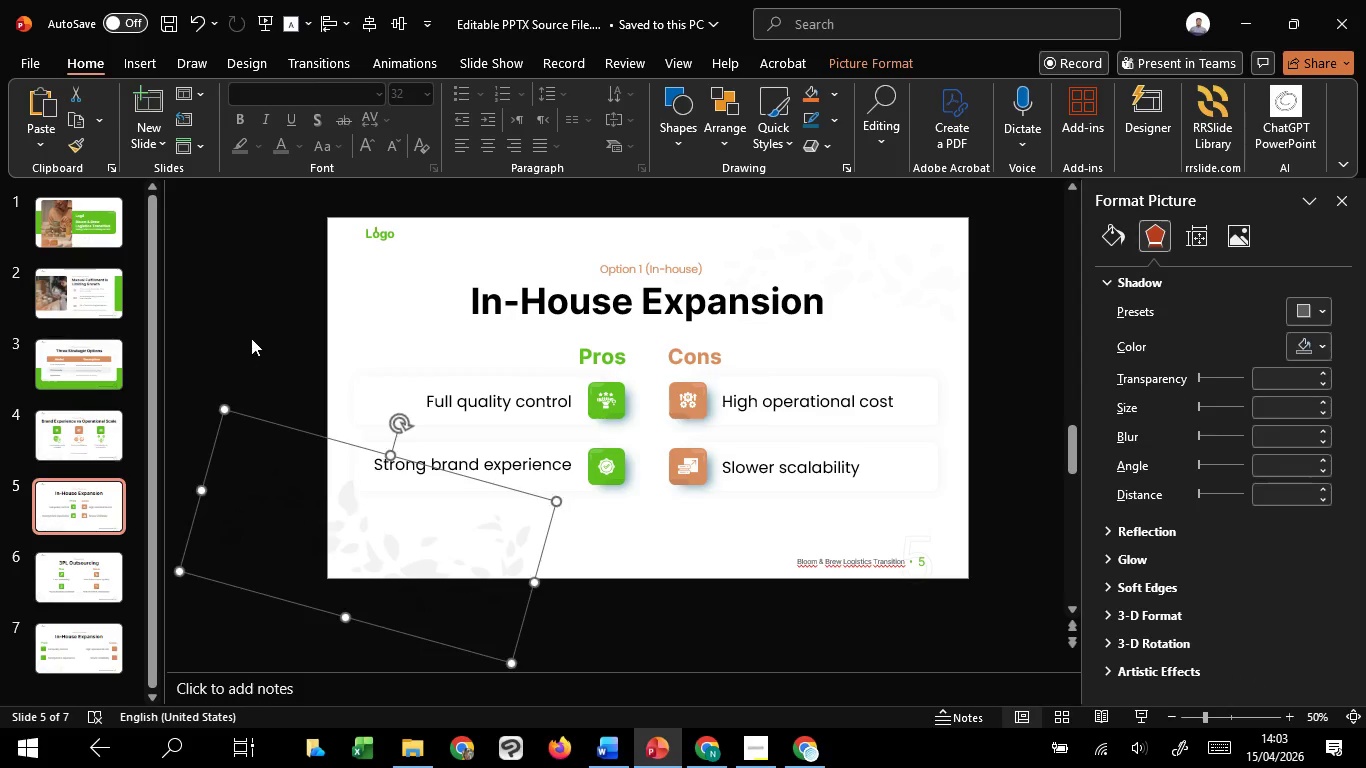 
left_click([251, 338])
 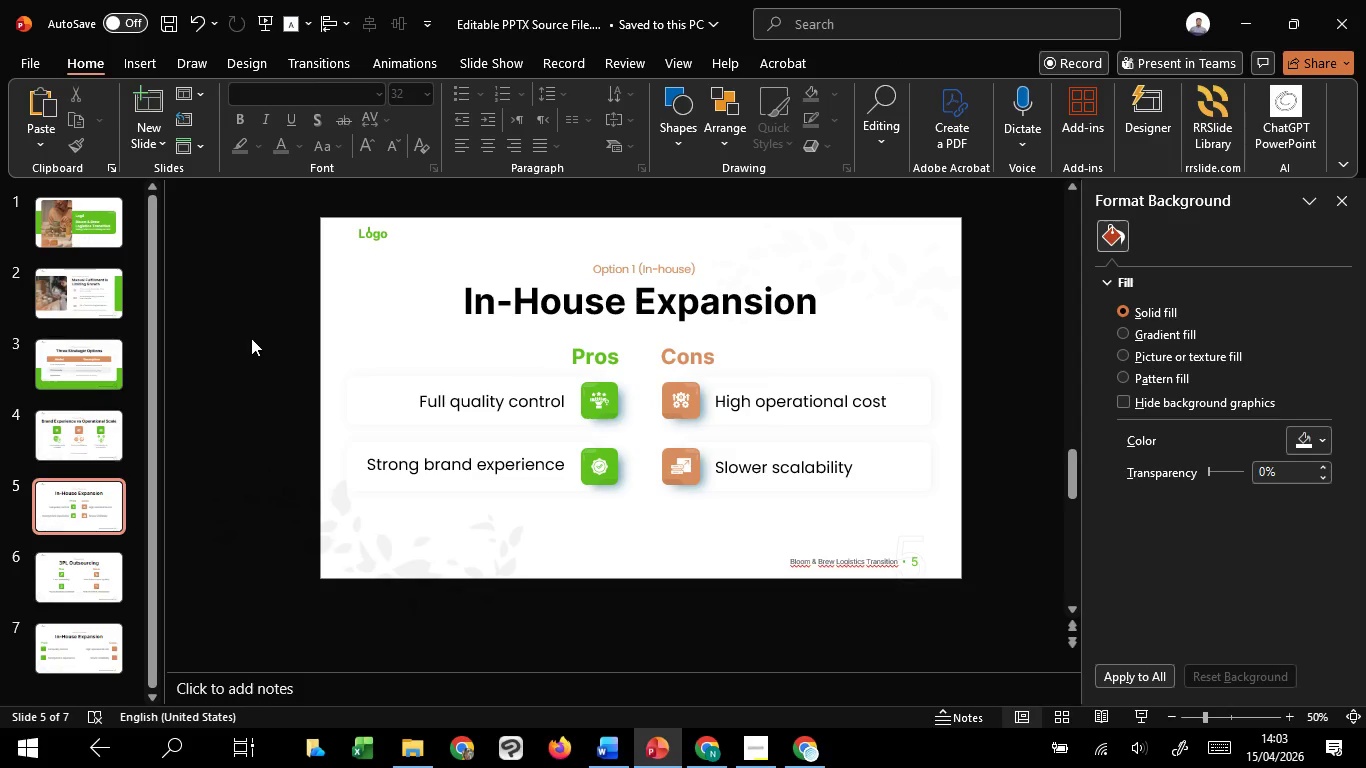 
scroll: coordinate [251, 338], scroll_direction: down, amount: 3.0
 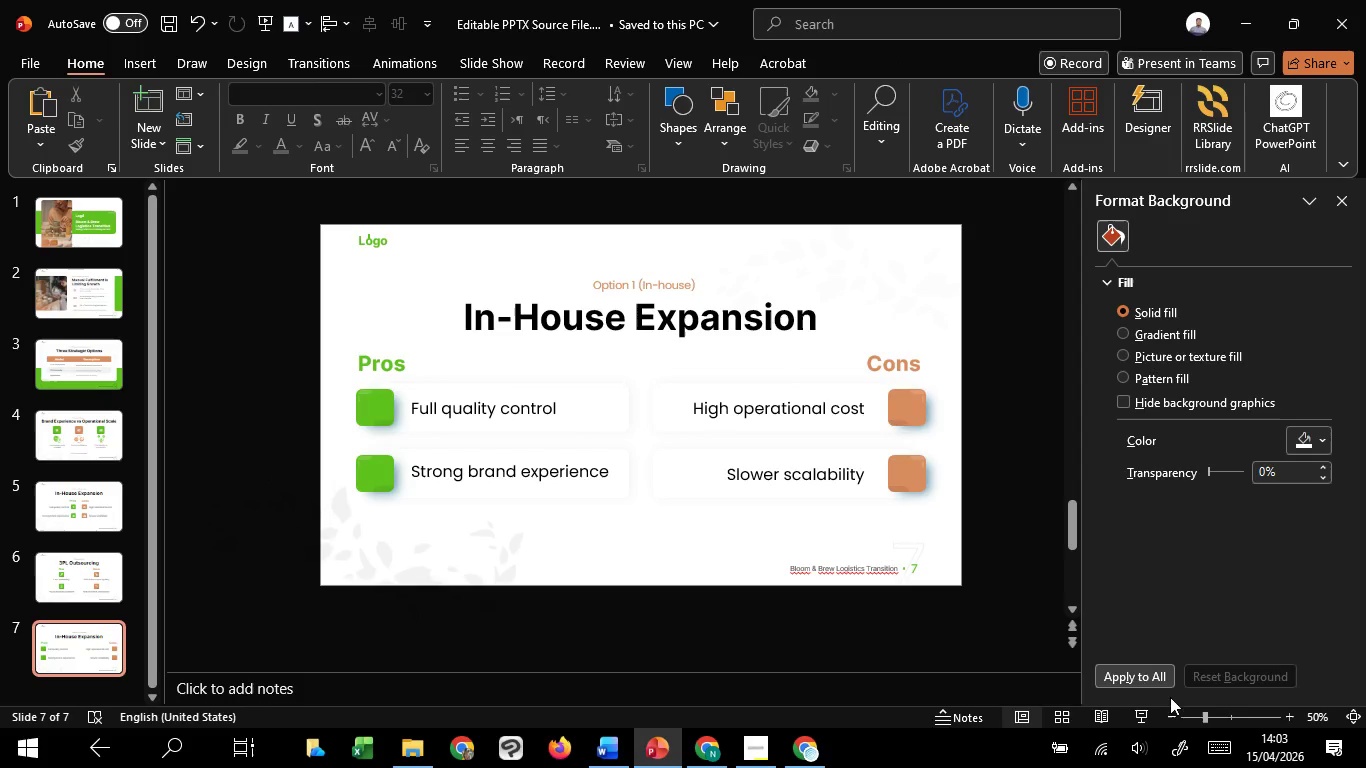 
left_click([1152, 725])
 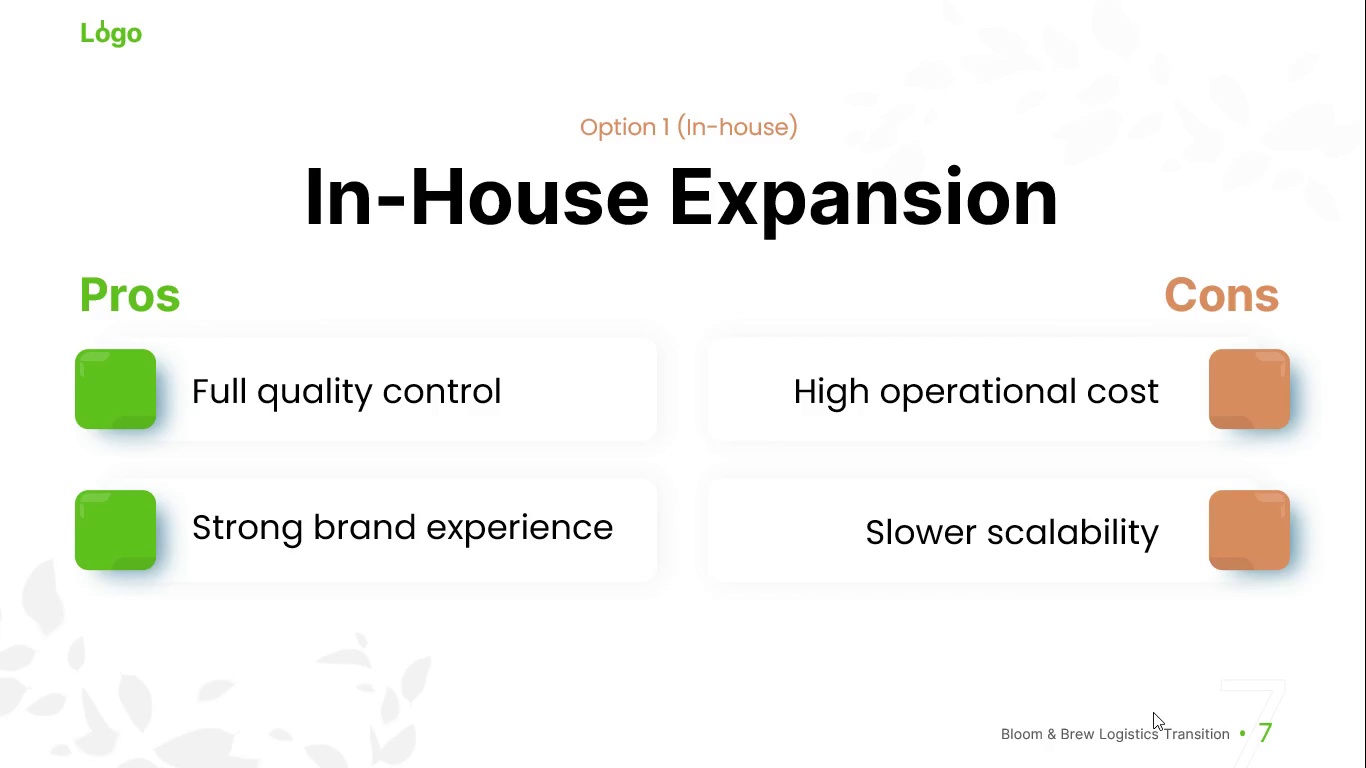 
wait(10.64)
 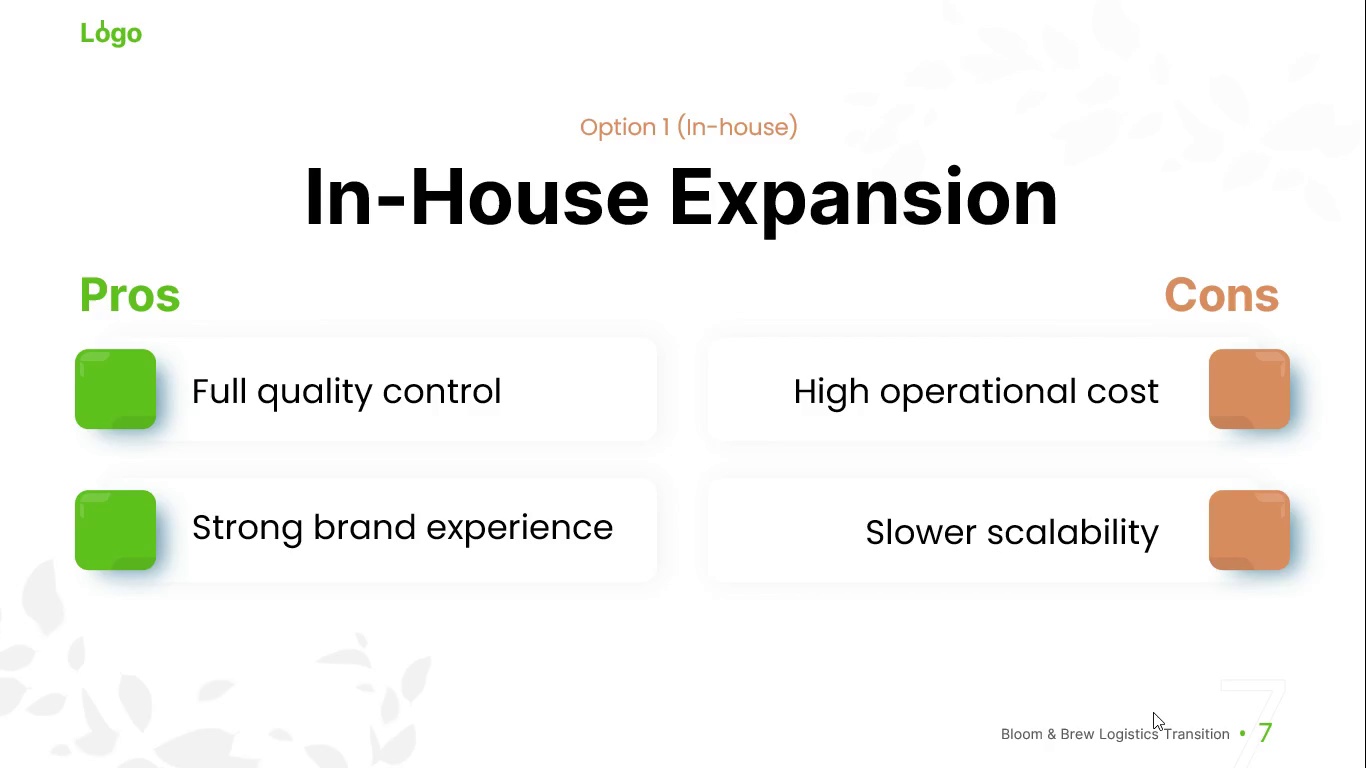 
key(Escape)
 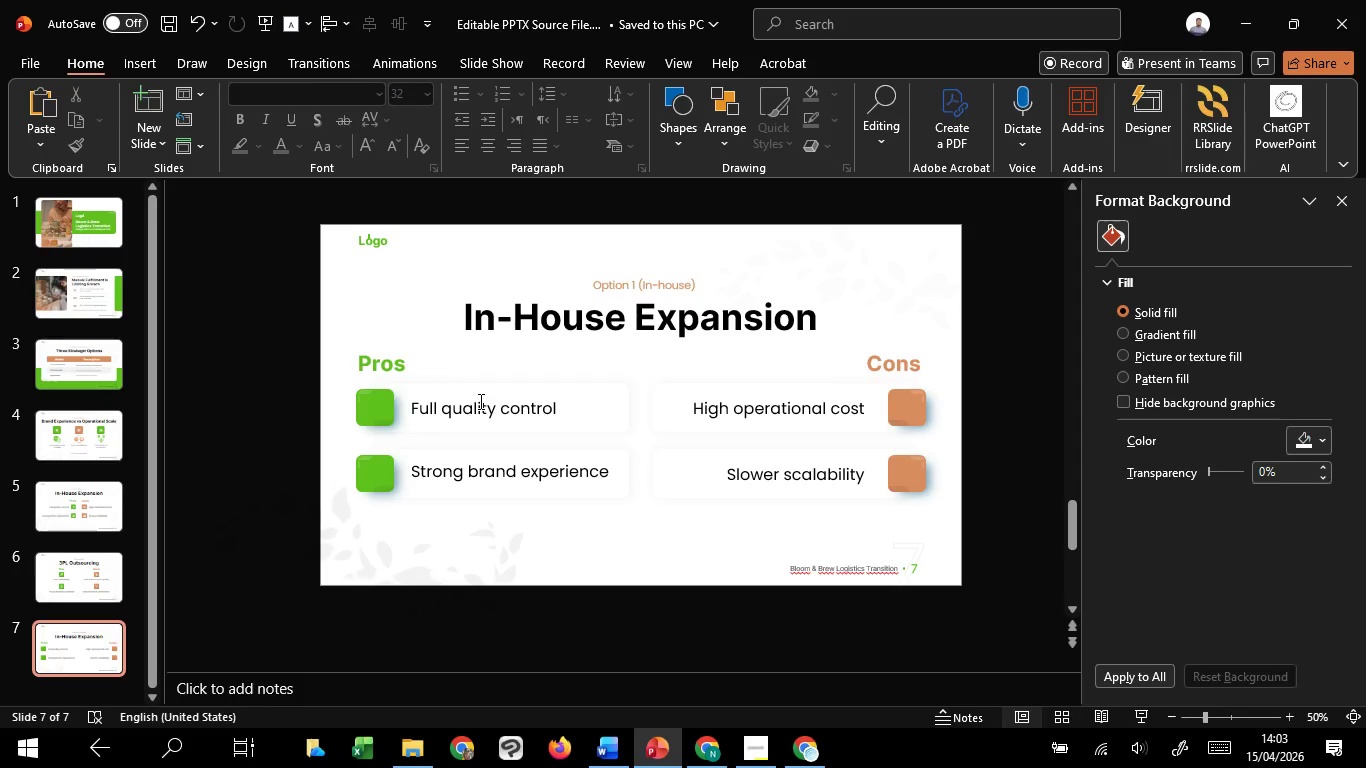 
left_click([479, 401])
 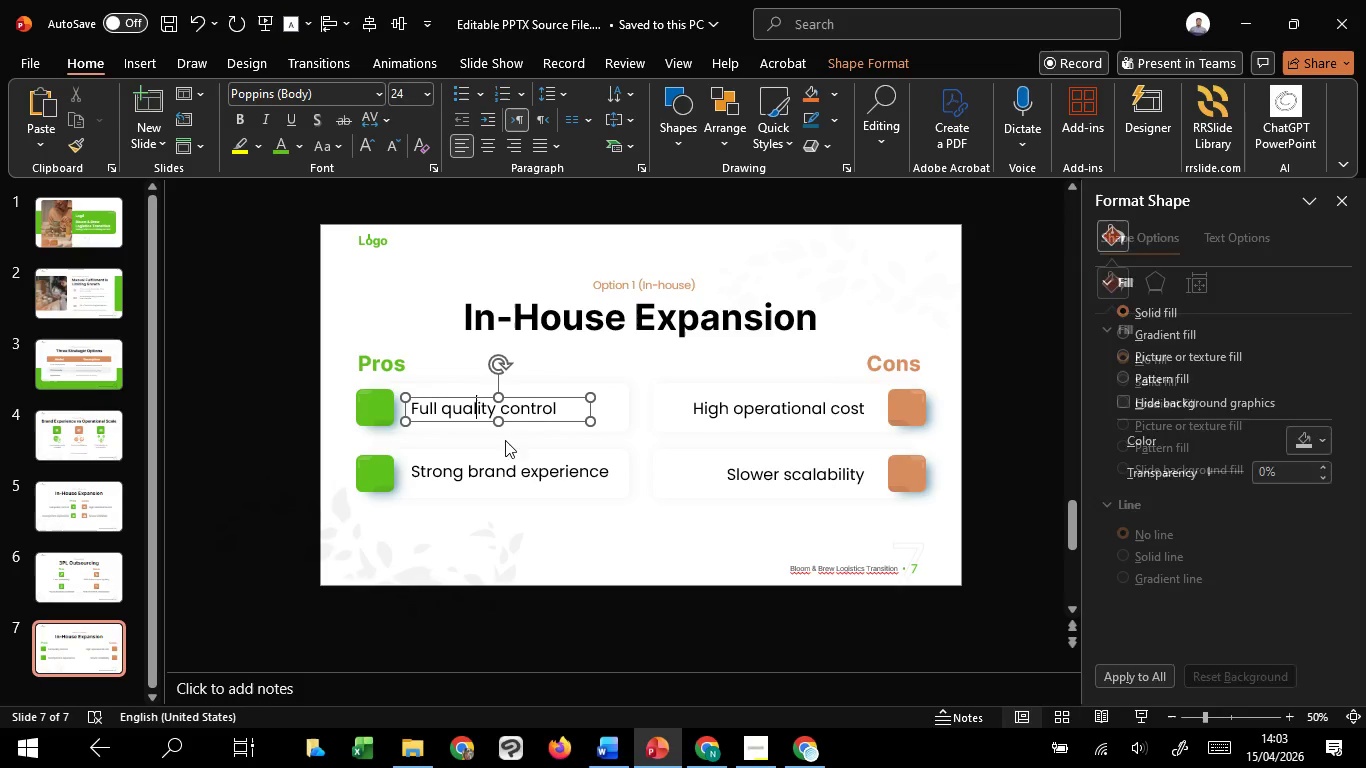 
hold_key(key=ShiftLeft, duration=1.51)
left_click([525, 481])
 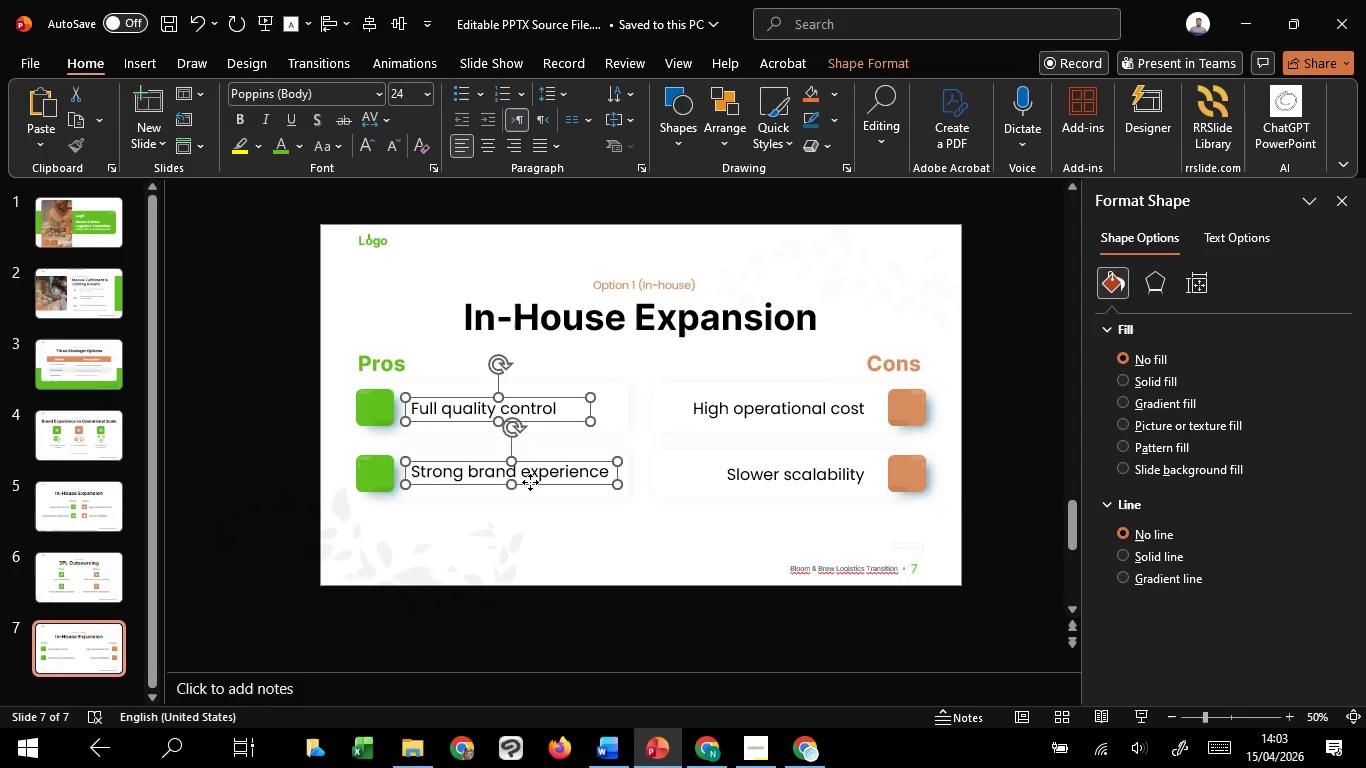 
left_click_drag(start_coordinate=[528, 482], to_coordinate=[534, 481])
 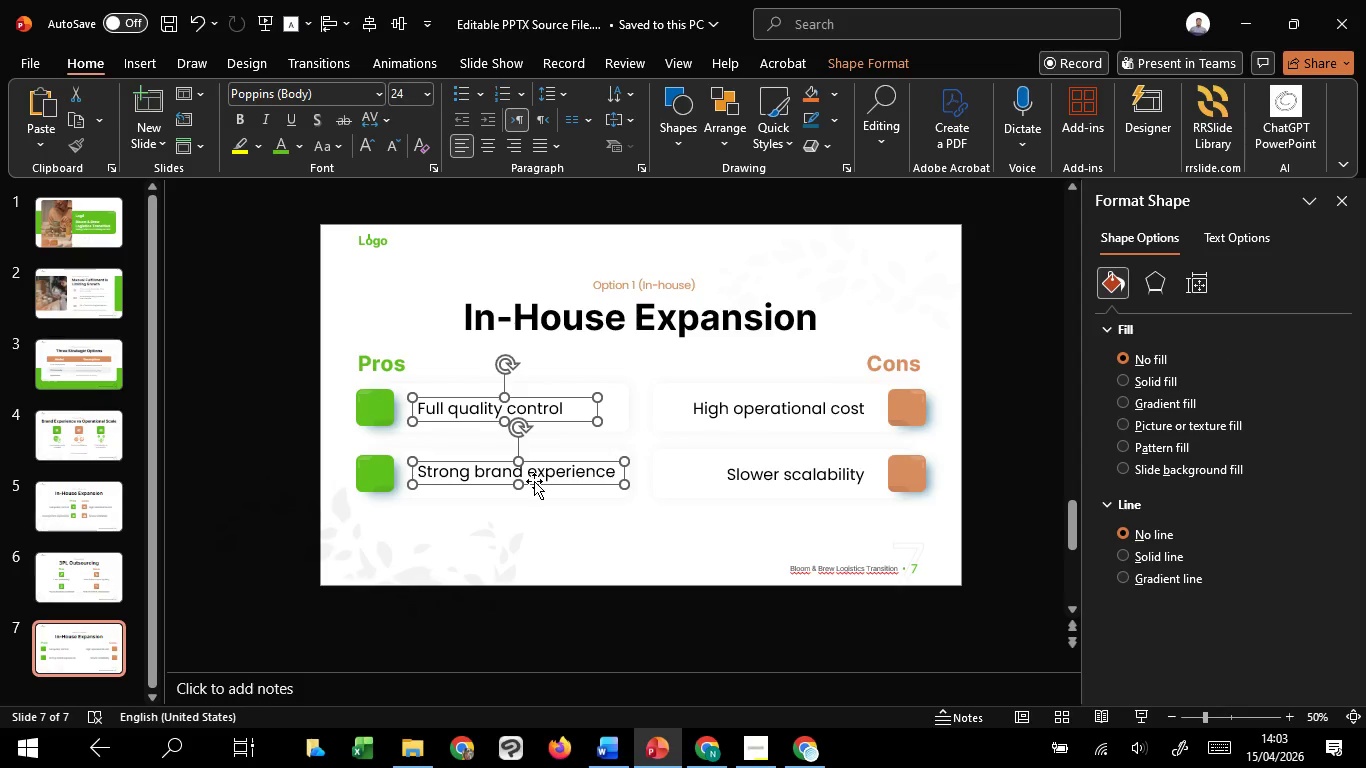 
hold_key(key=ShiftLeft, duration=1.53)
 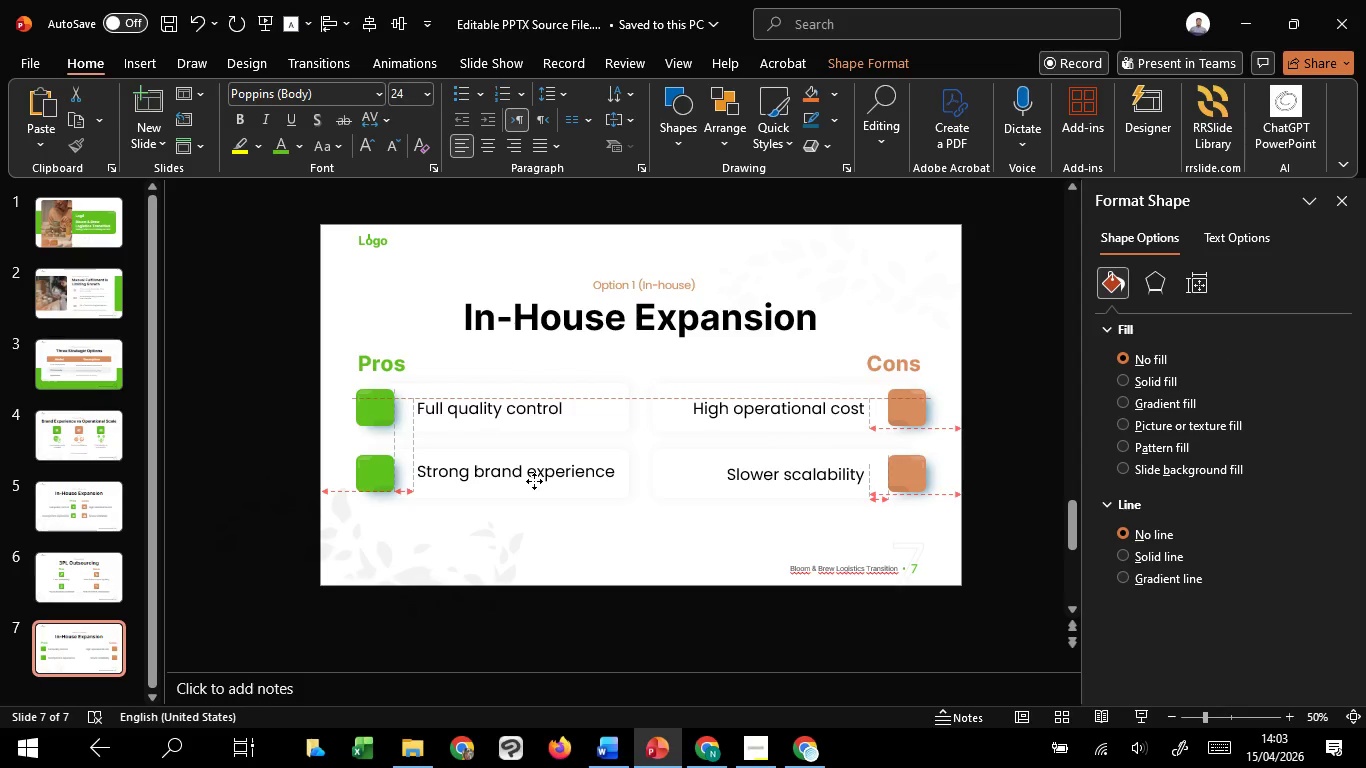 
hold_key(key=ShiftLeft, duration=1.25)
 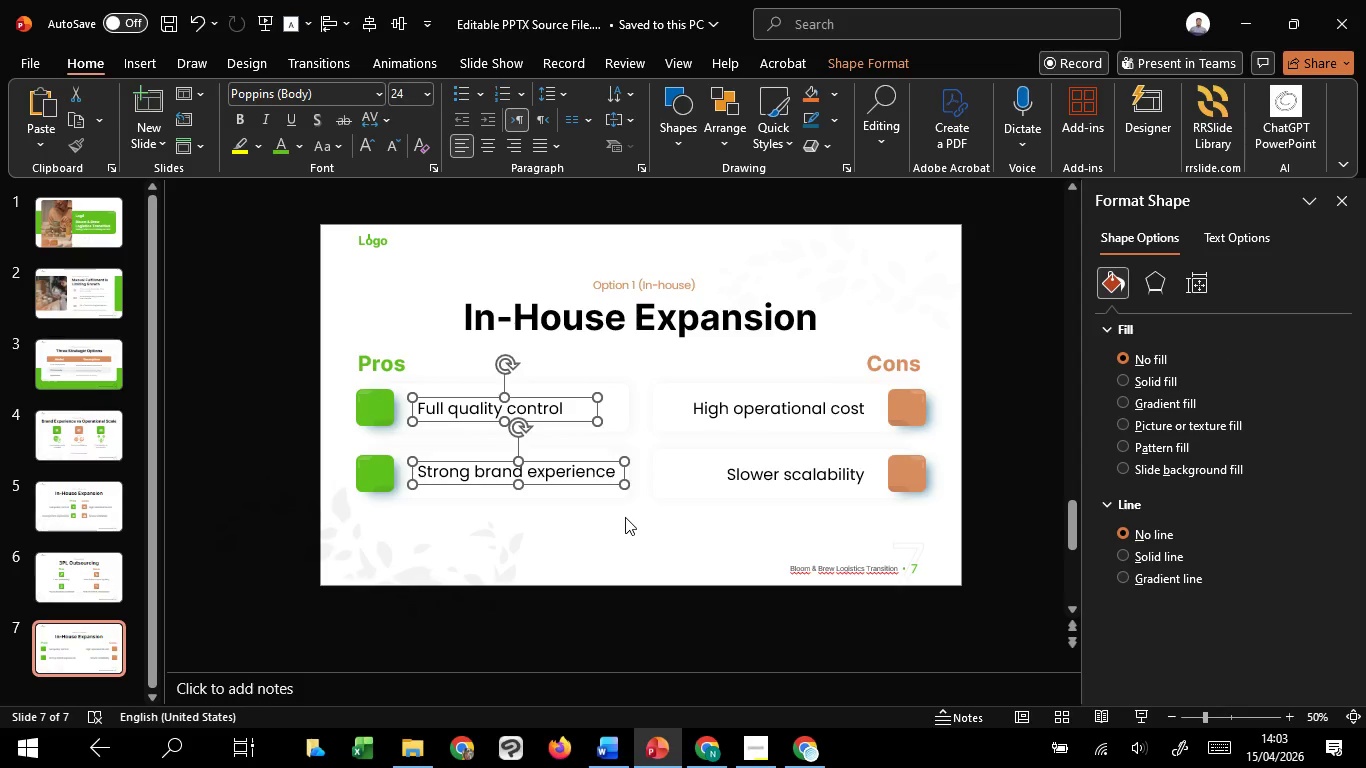 
left_click([628, 517])
 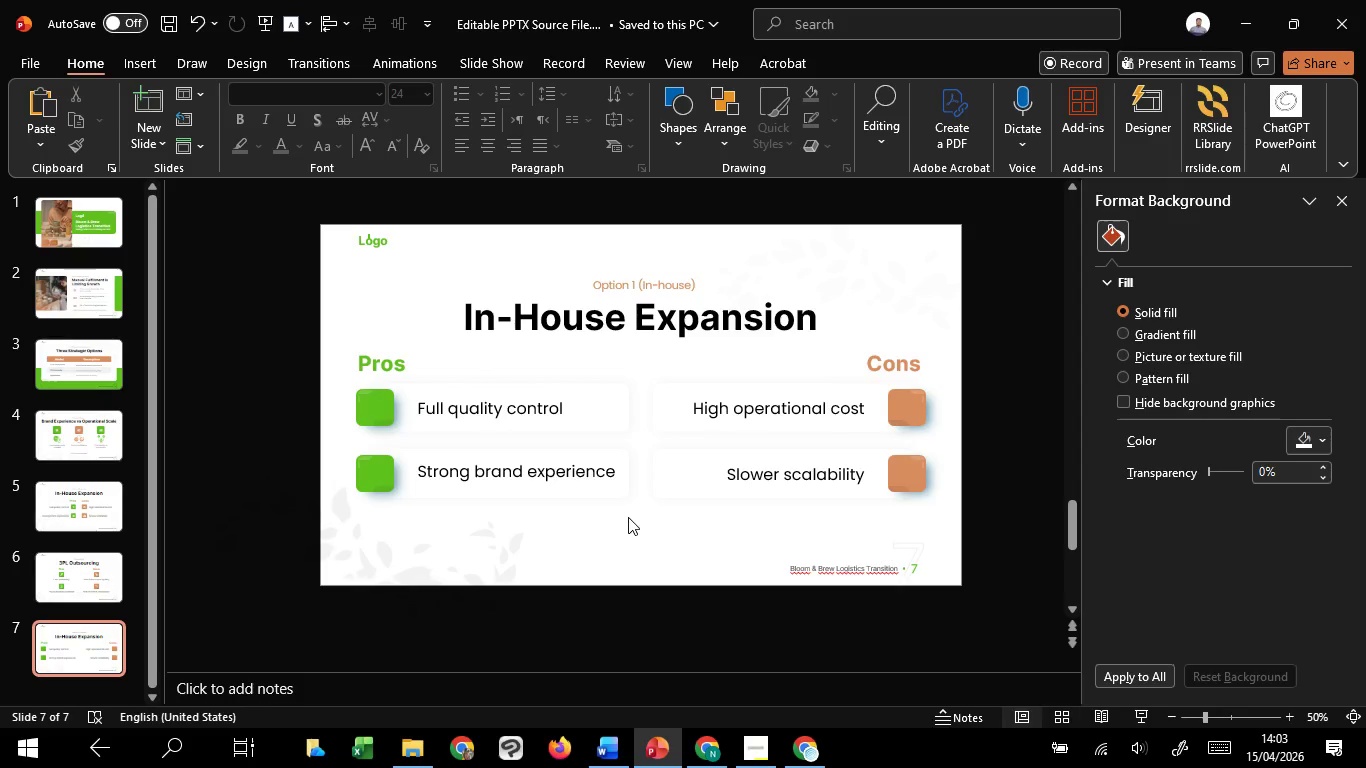 
wait(7.94)
 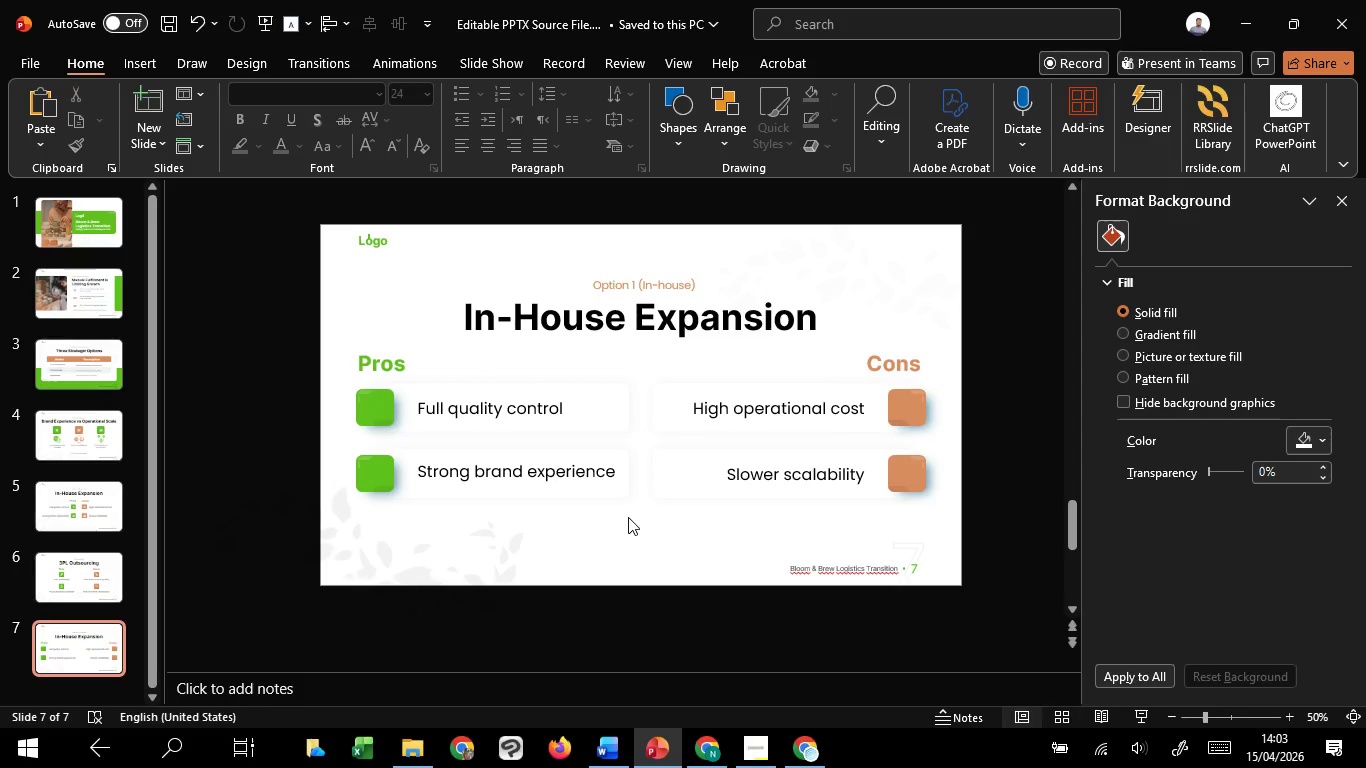 
left_click([238, 346])
 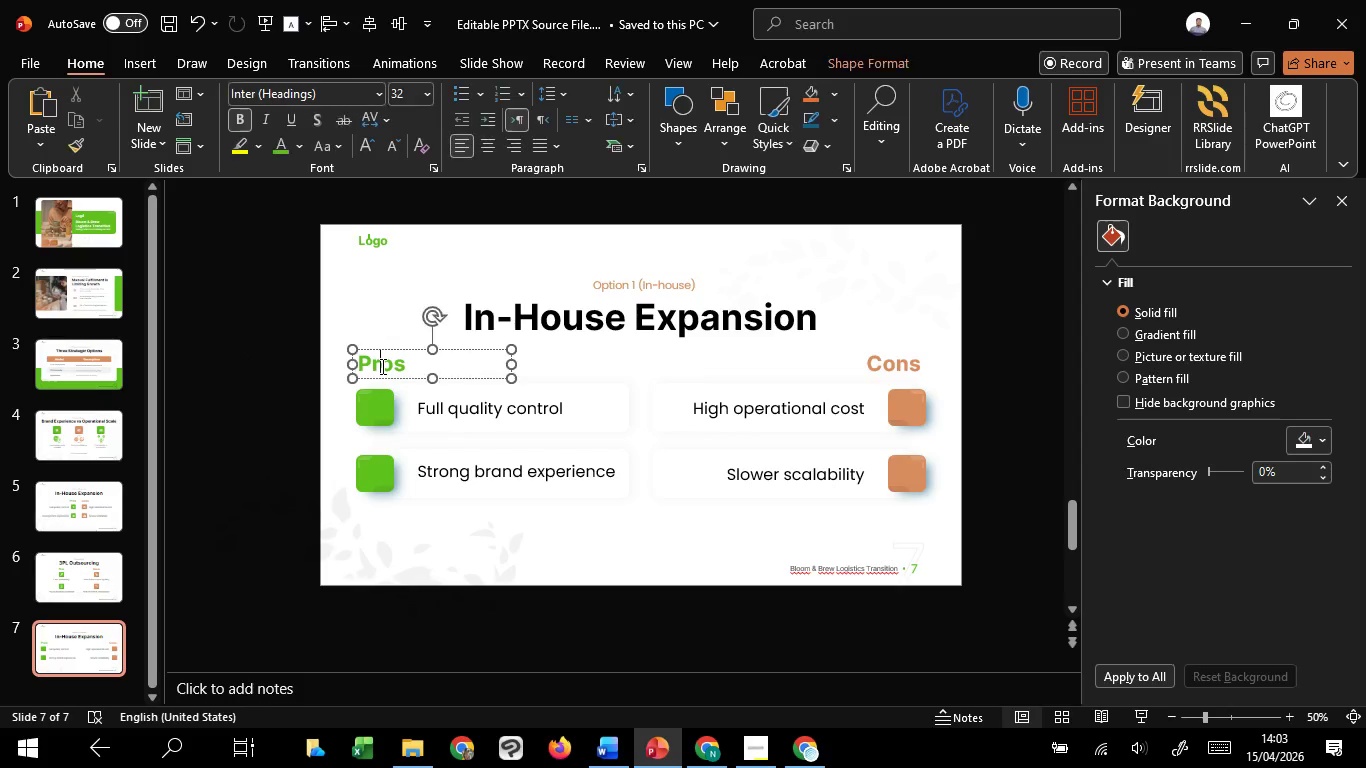 
left_click([381, 366])
 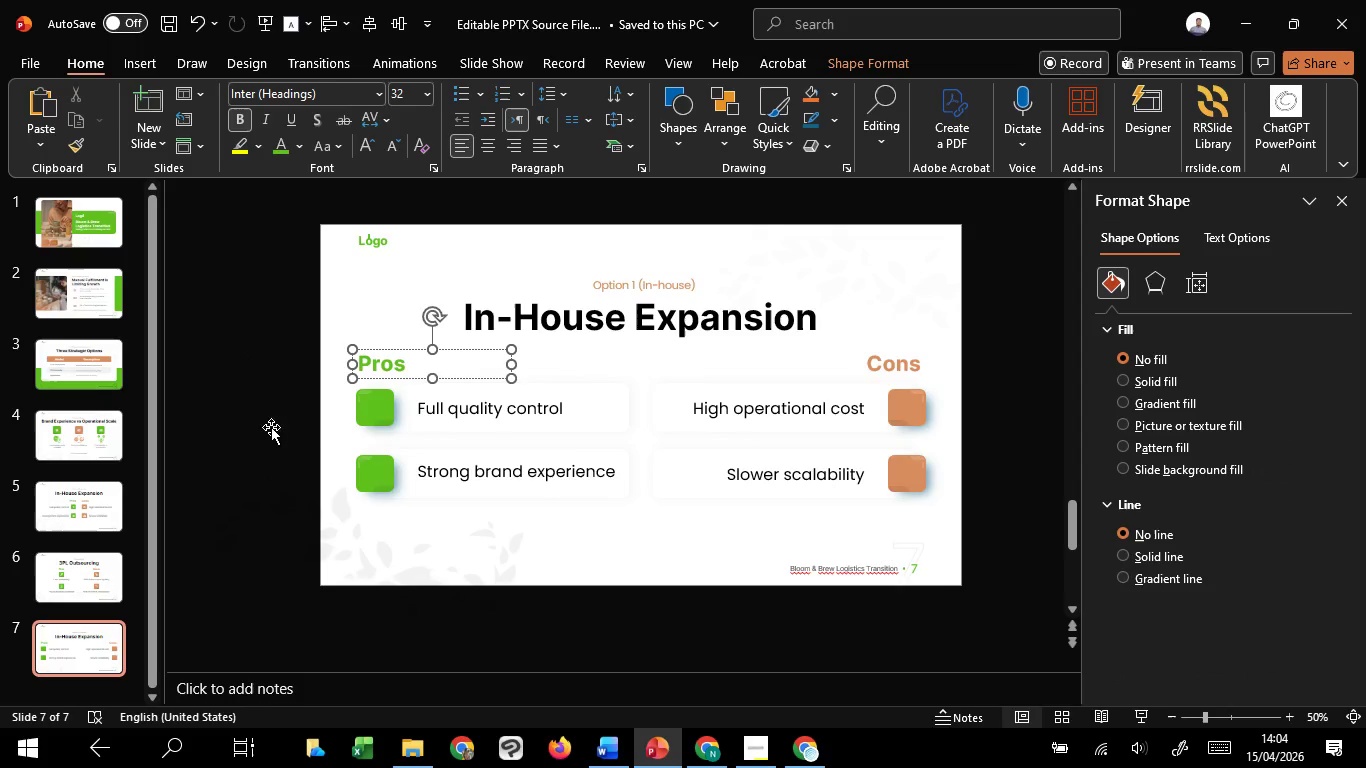 
left_click([241, 430])
 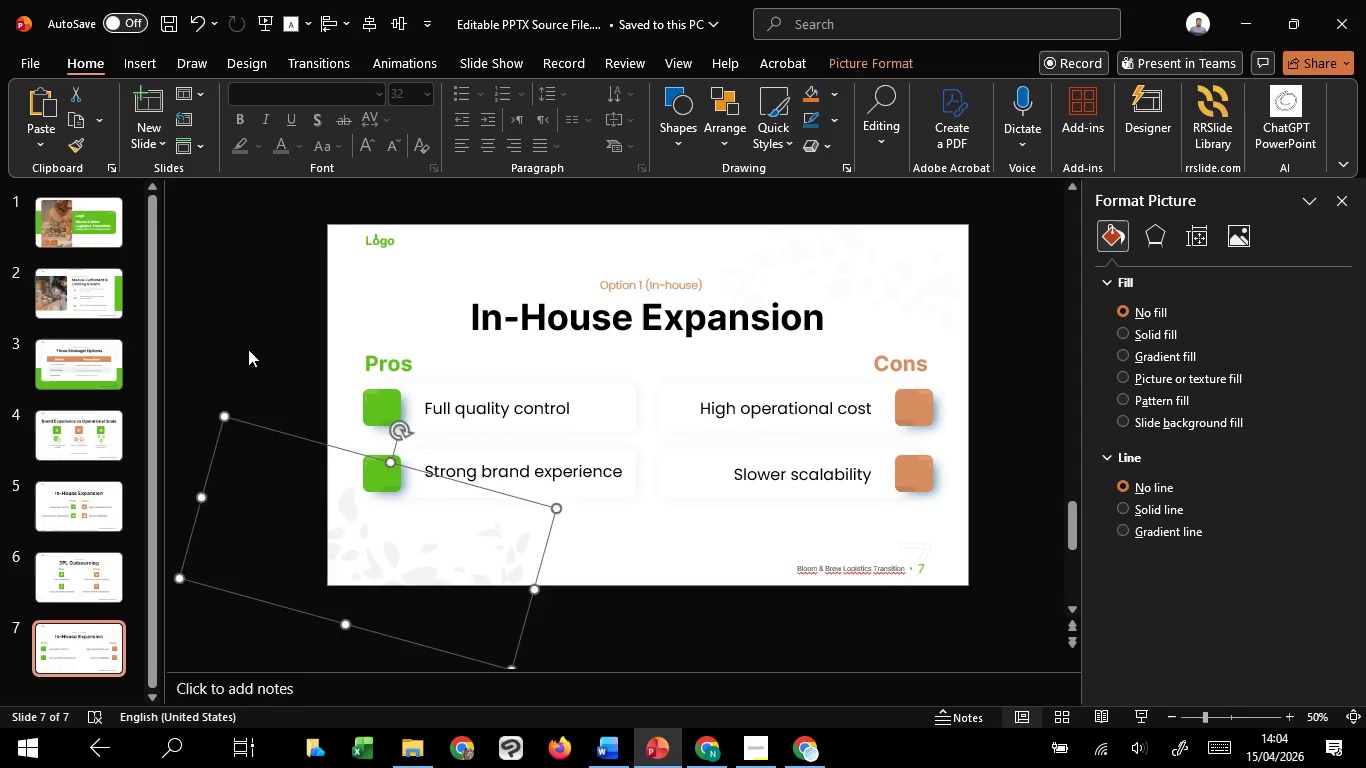 
left_click([248, 349])
 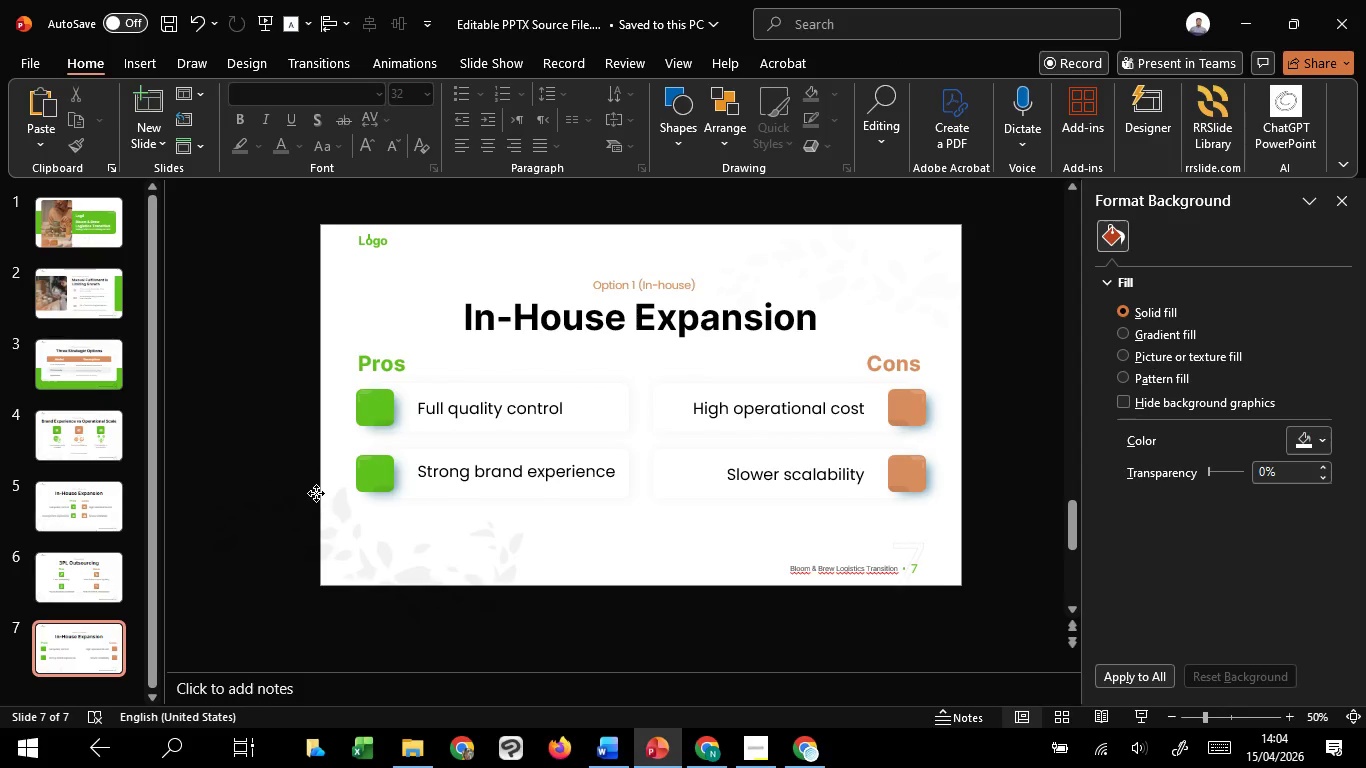 
left_click([316, 493])
 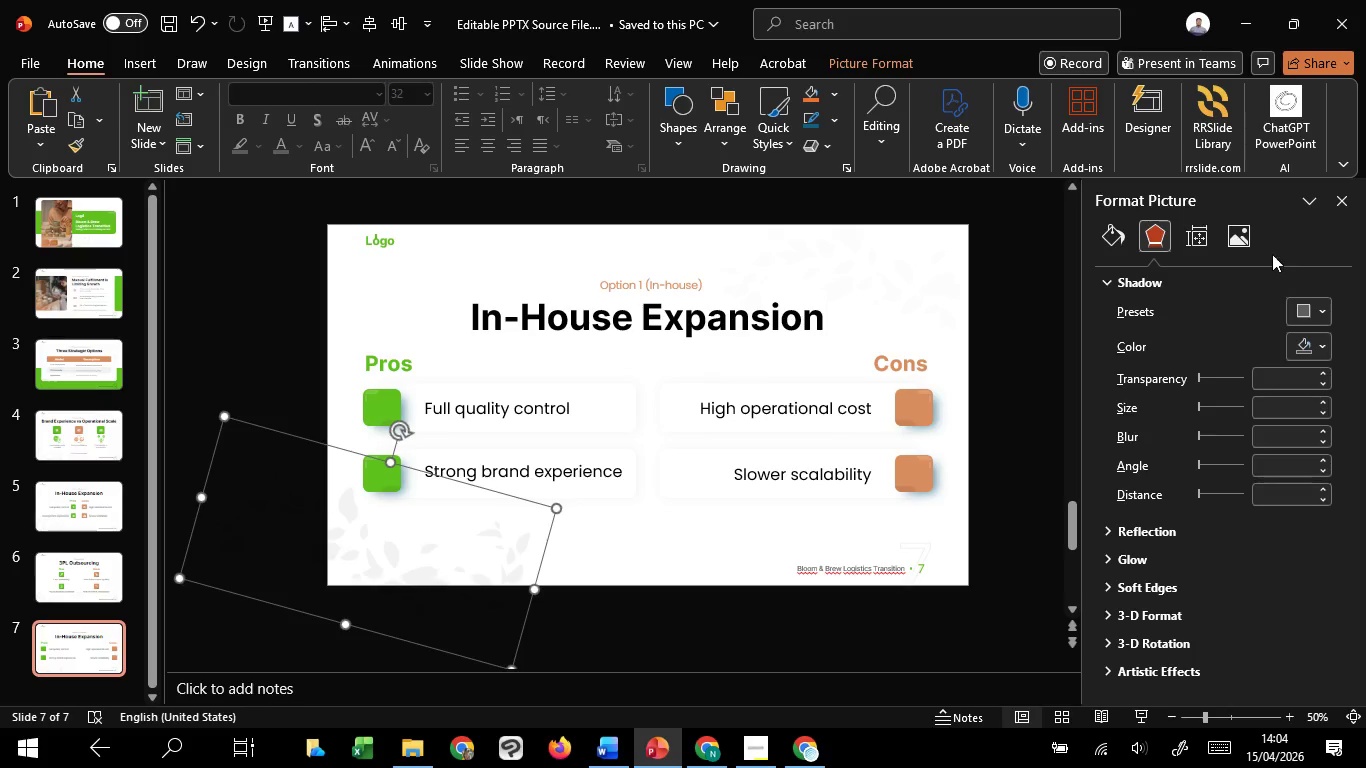 
left_click([1229, 241])
 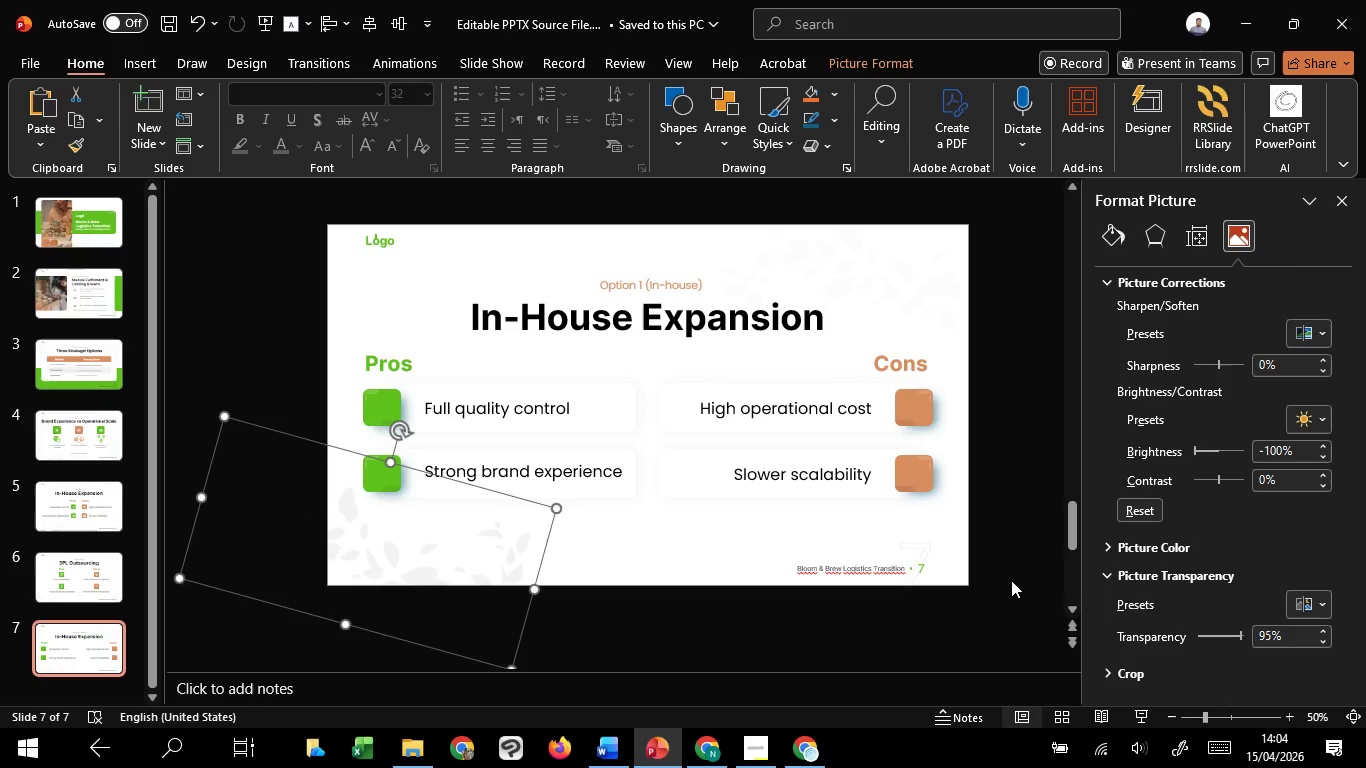 
left_click([1011, 580])
 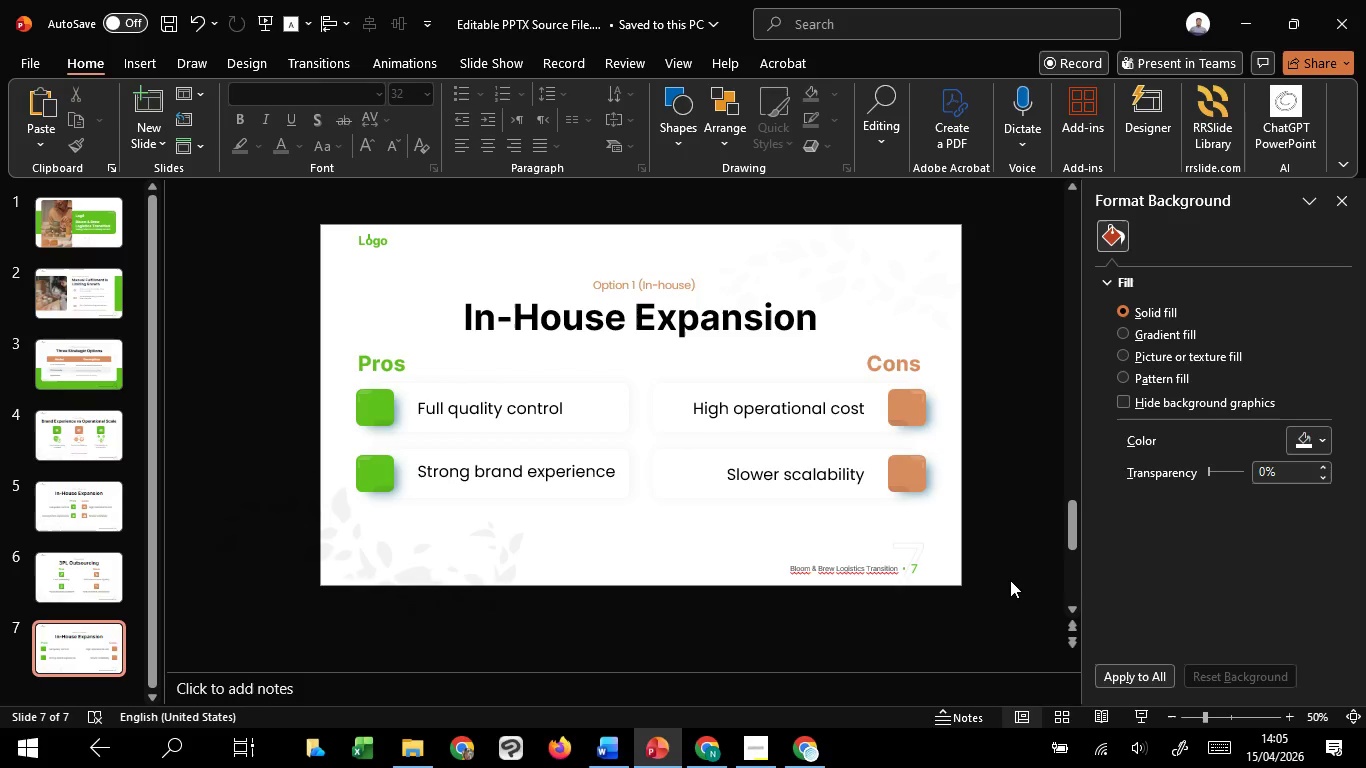 
wait(109.25)
 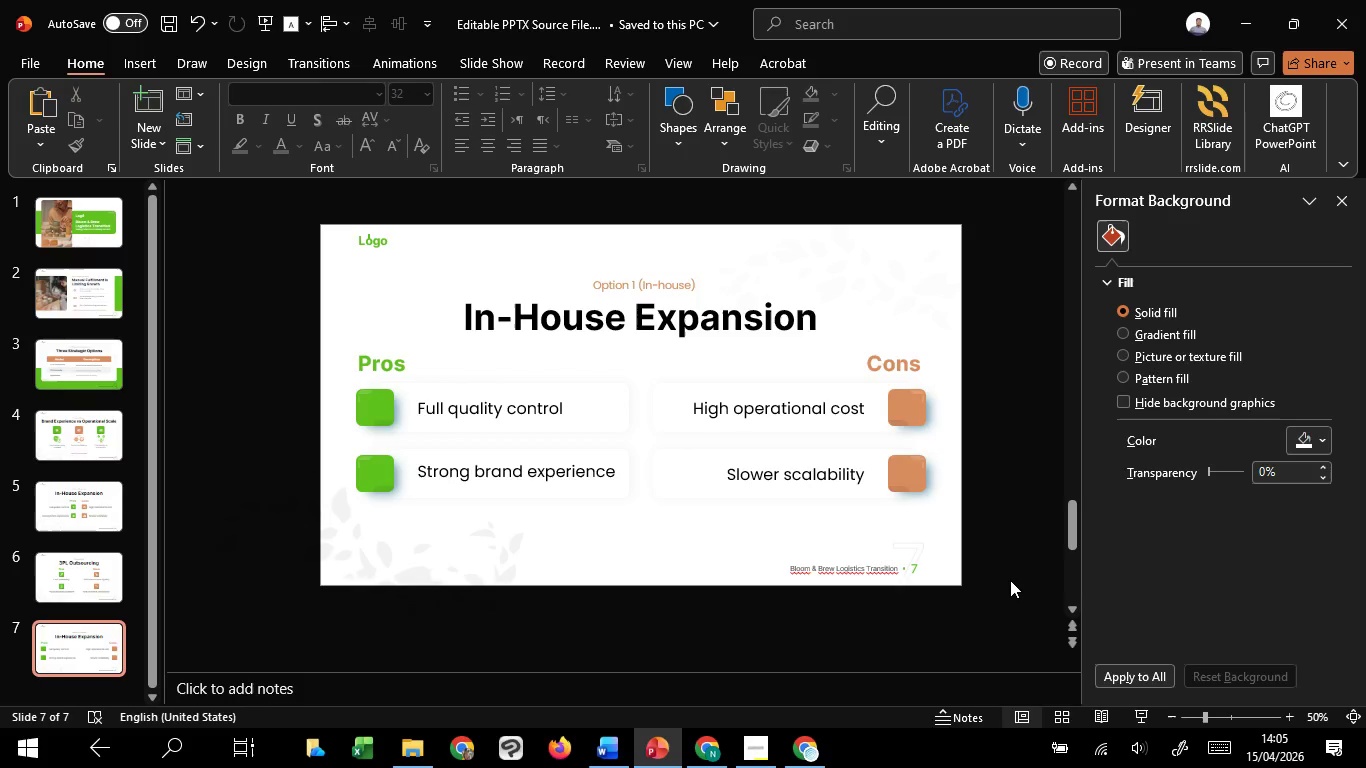 
left_click([489, 404])
 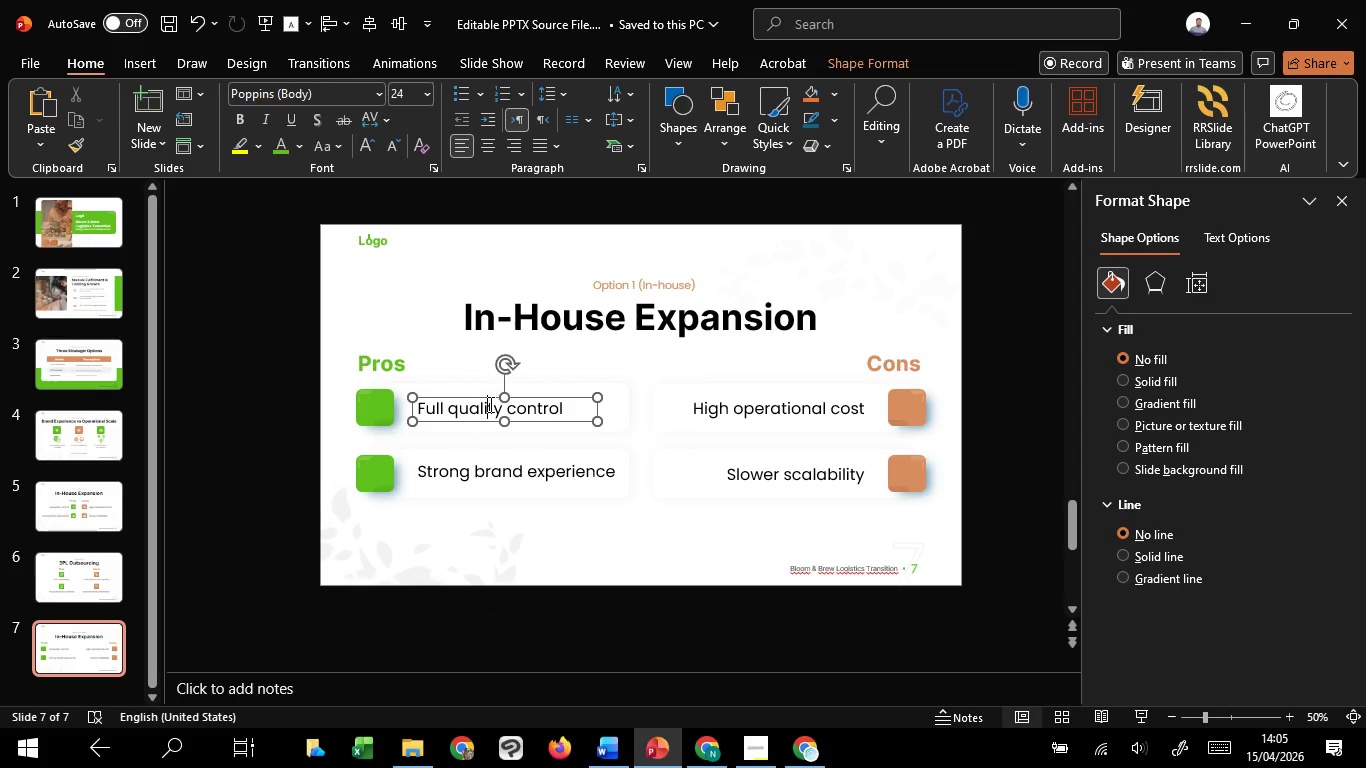 
key(Control+S)
 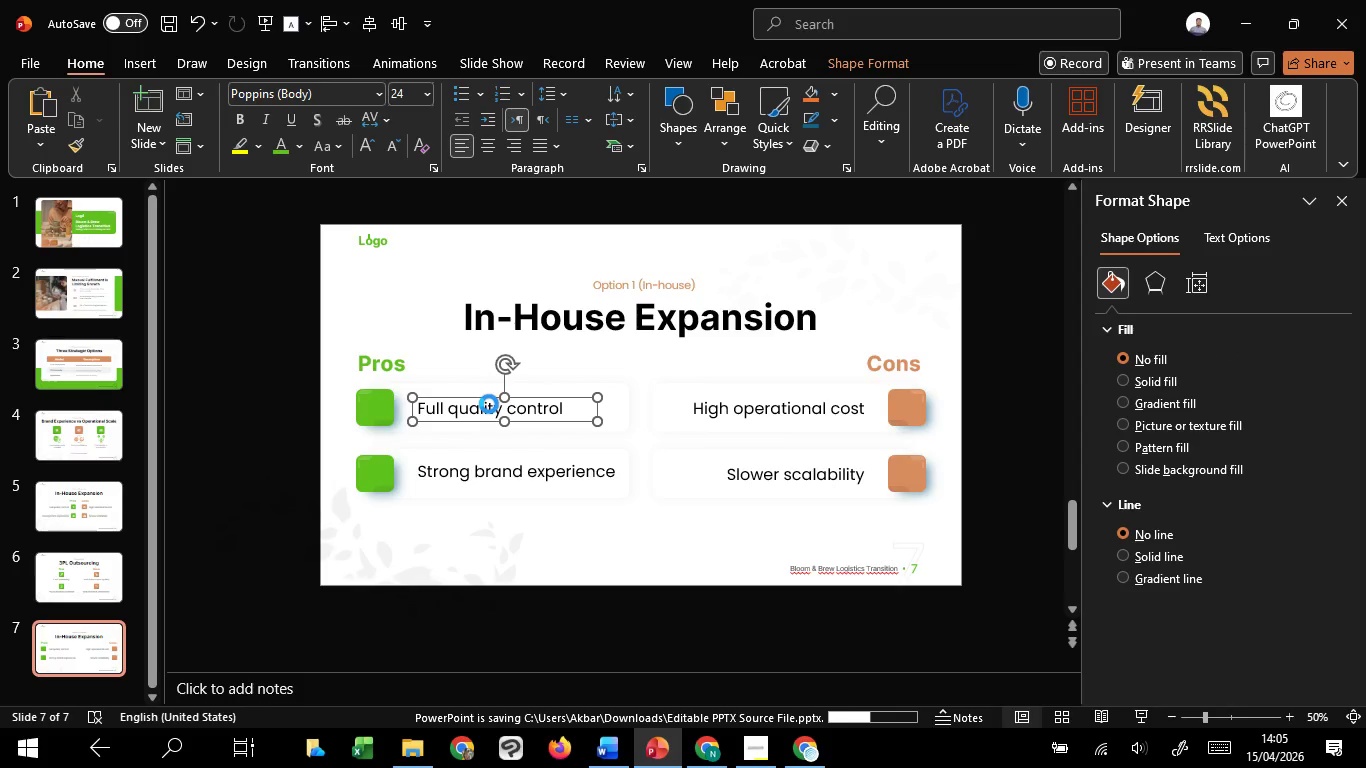 
key(Control+A)
 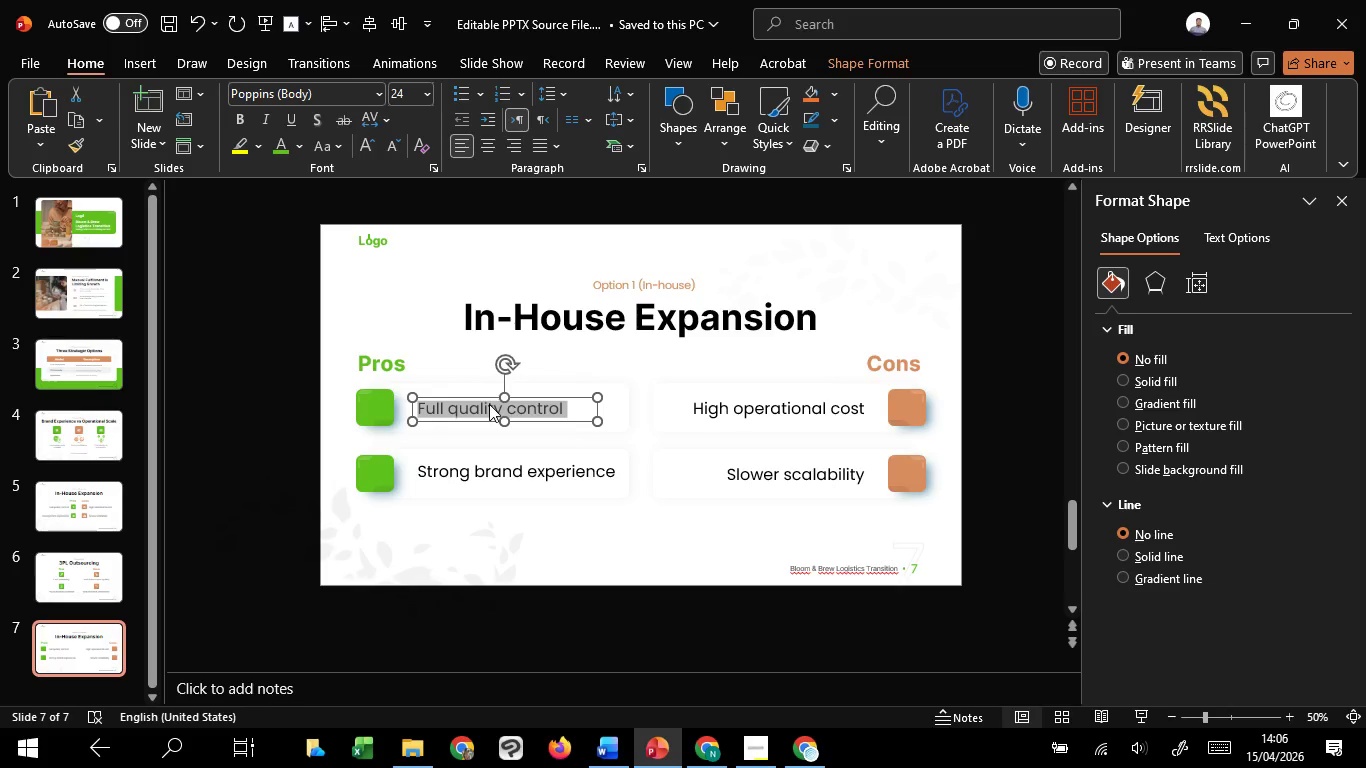 
key(Control+C)
 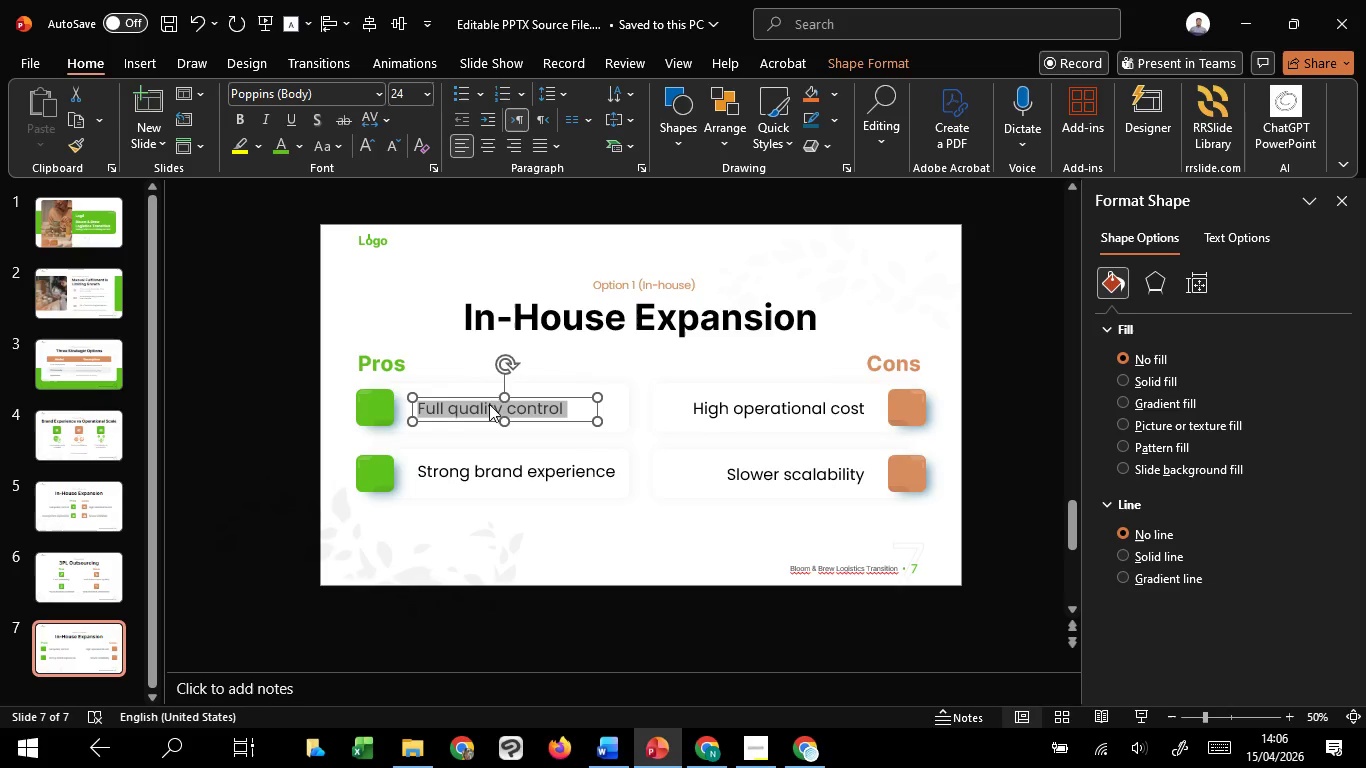 
key(Control+C)
 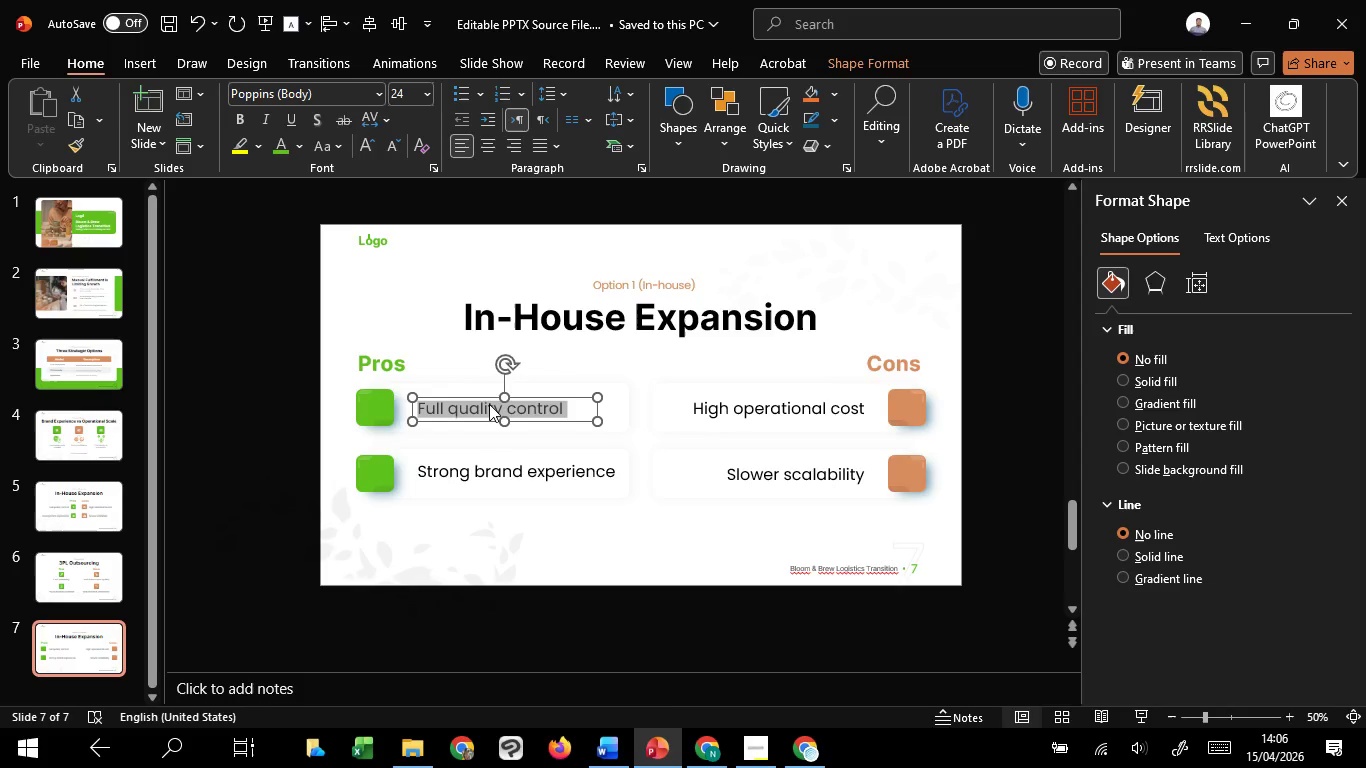 
key(Control+C)
 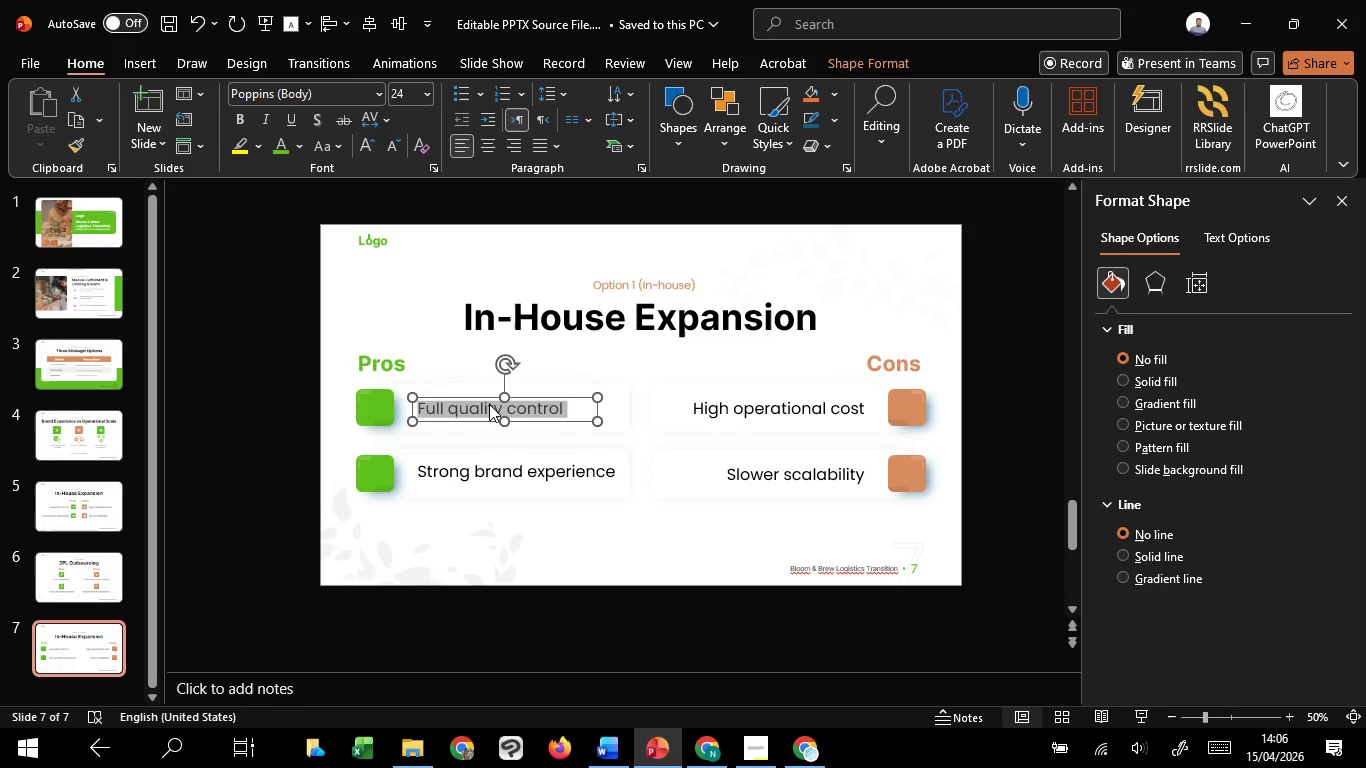 
key(Control+C)
 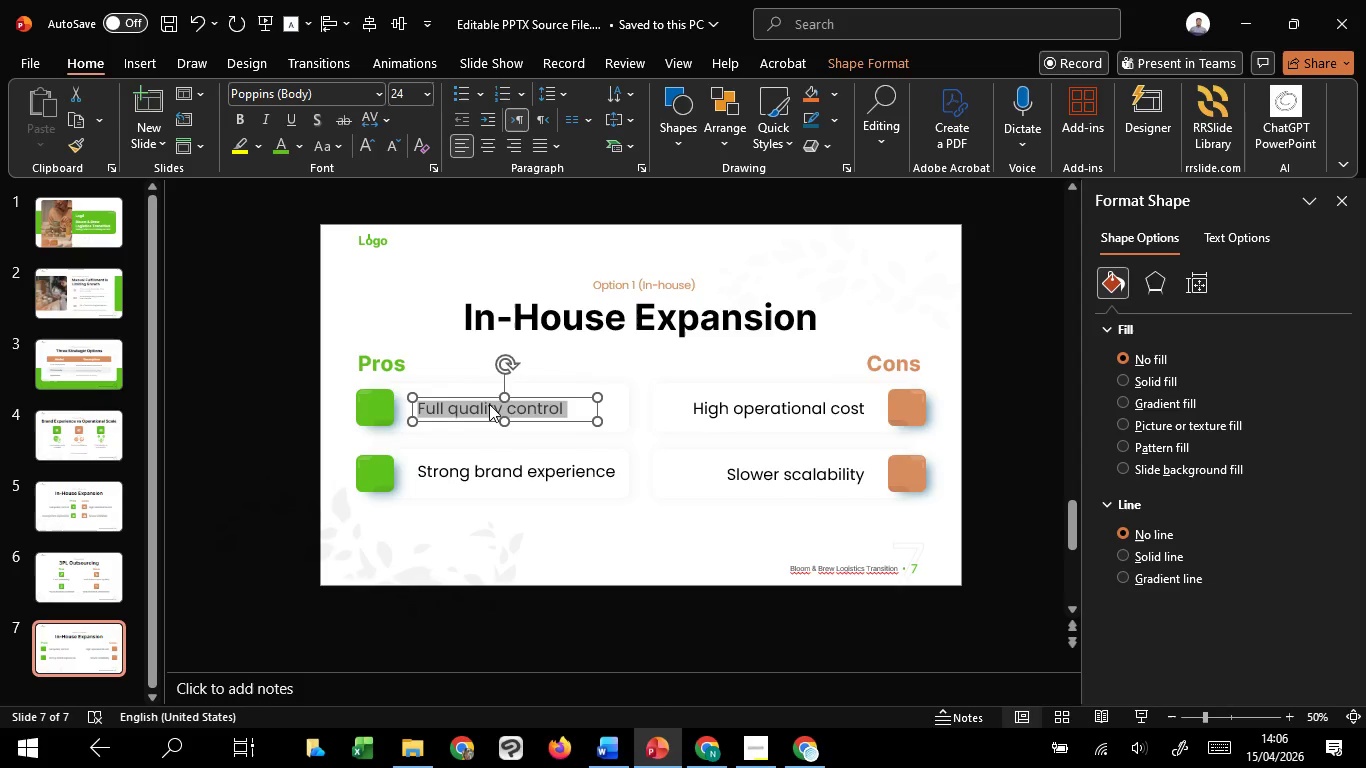 
key(Control+C)
 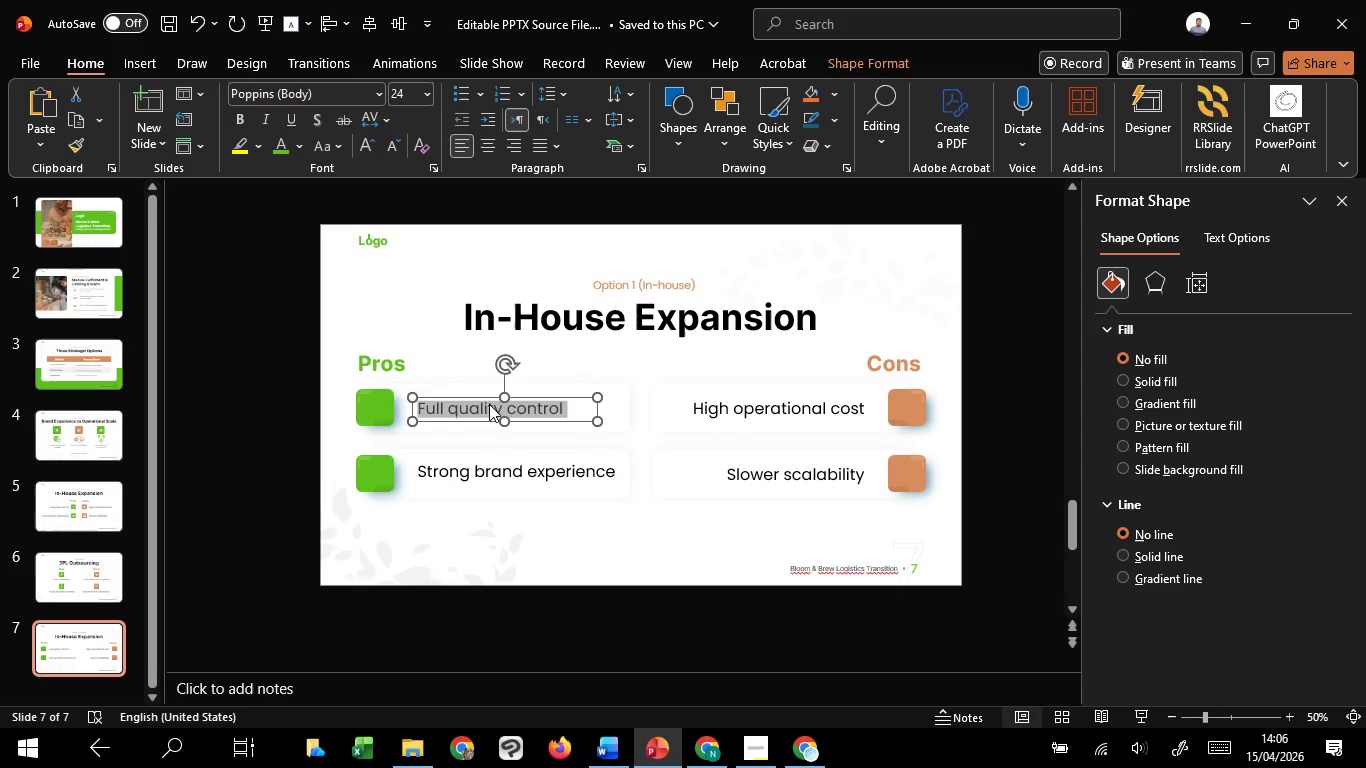 
key(Control+C)
 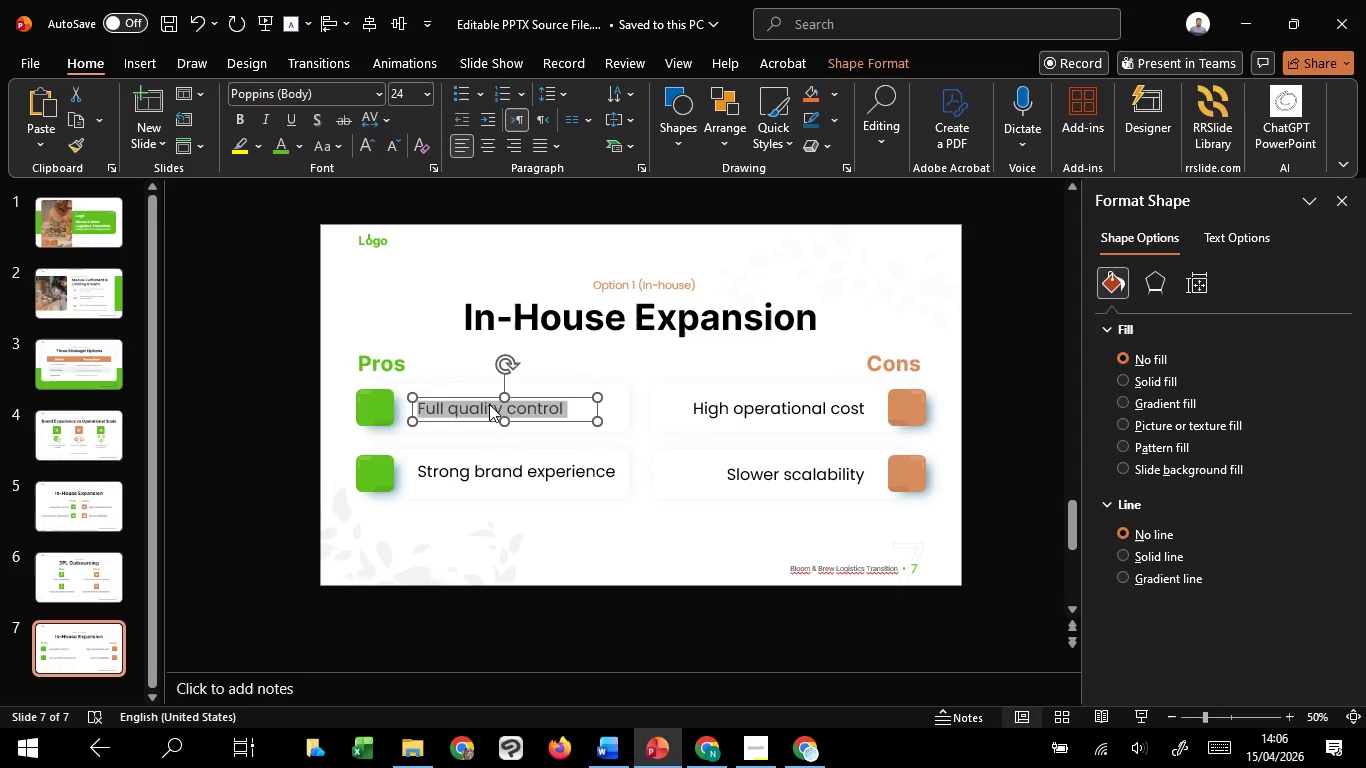 
key(Control+C)
 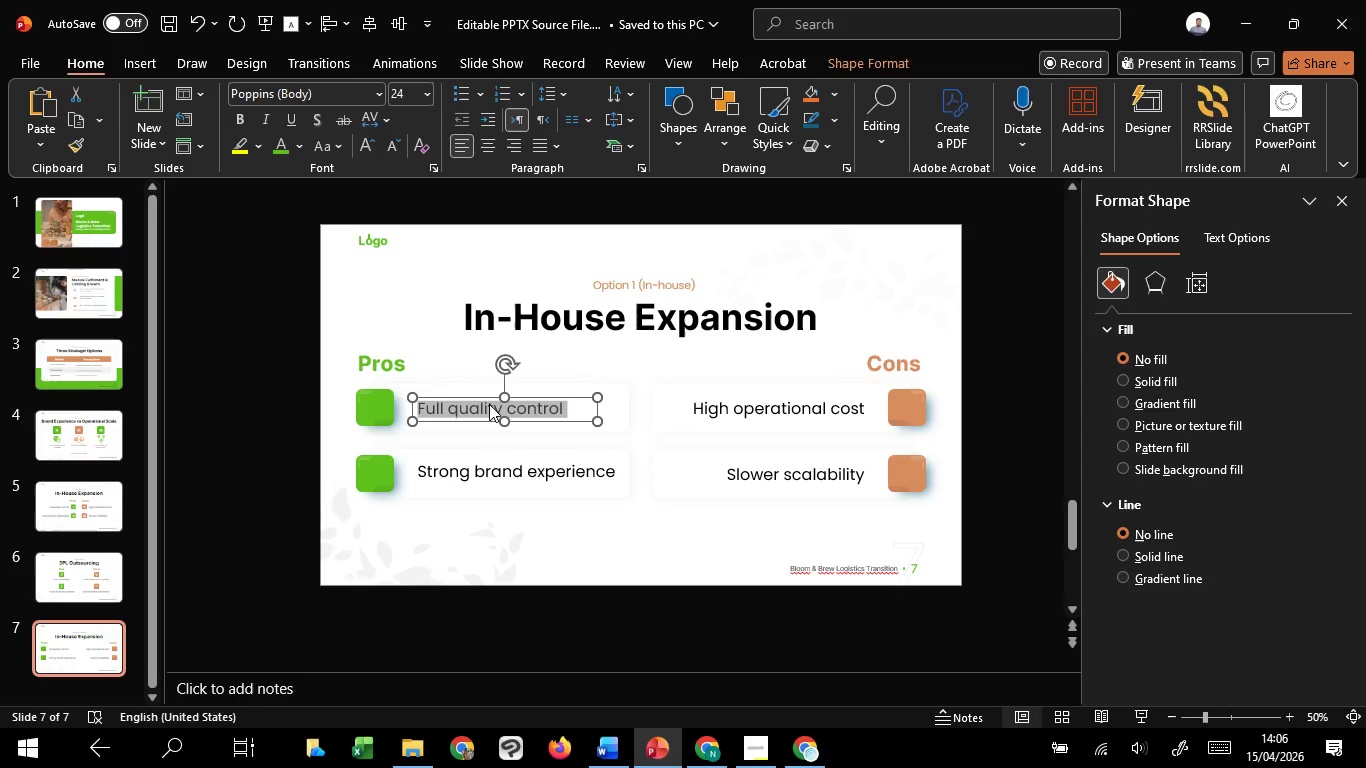 
key(Control+C)
 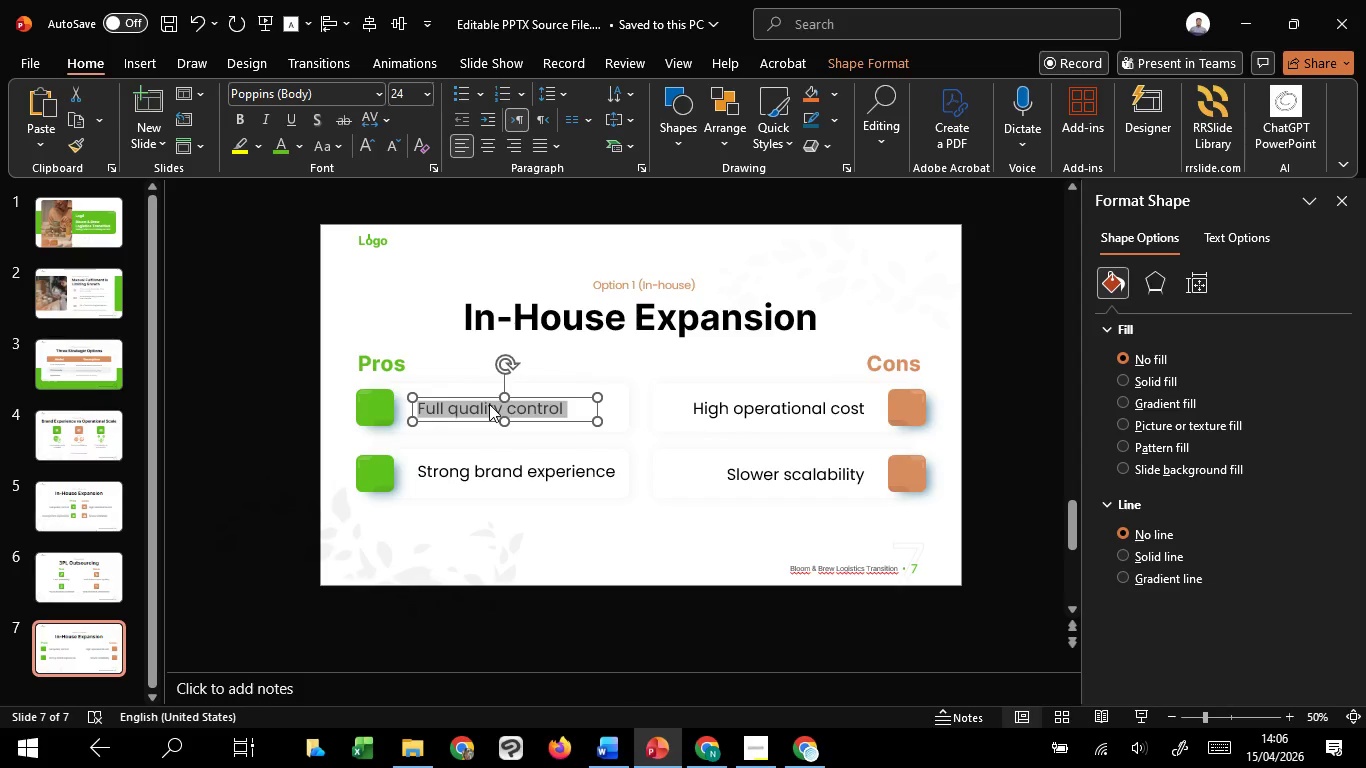 
key(Control+C)
 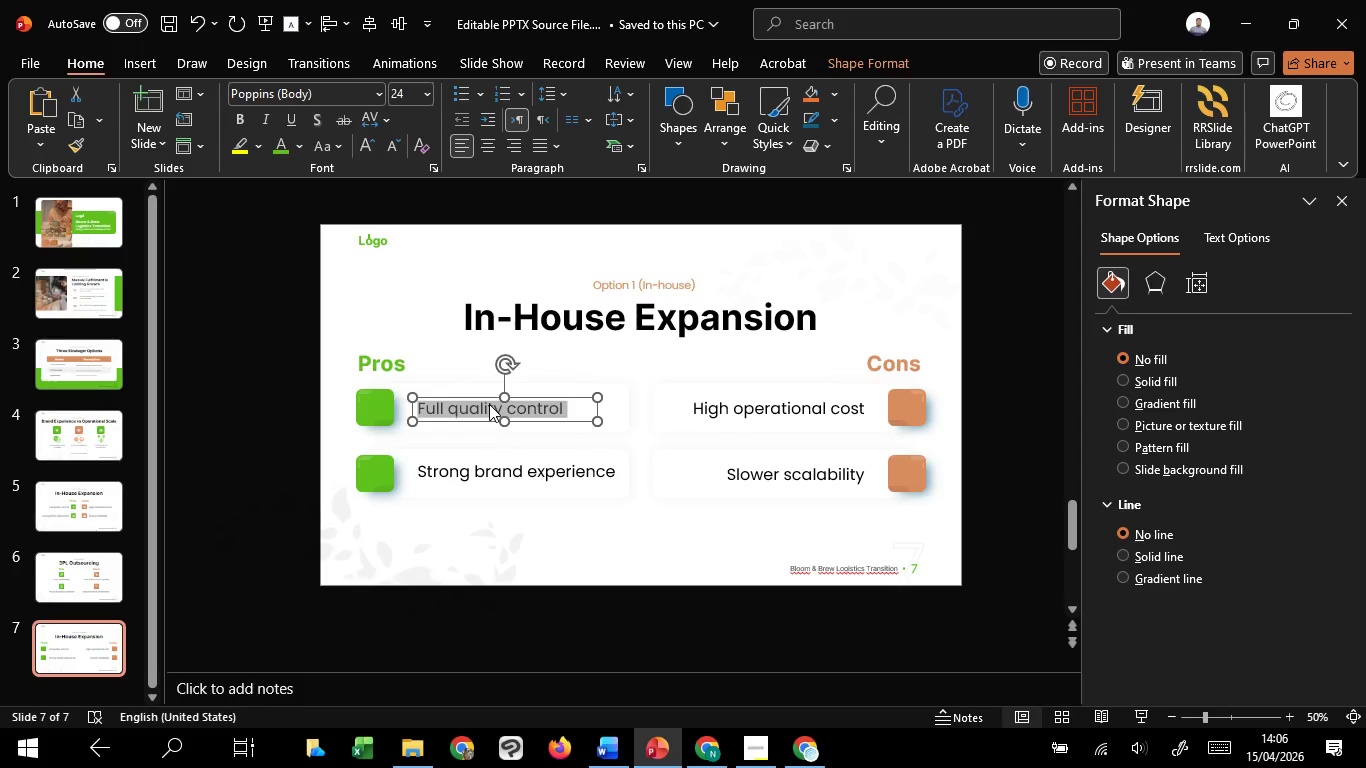 
key(Control+C)
 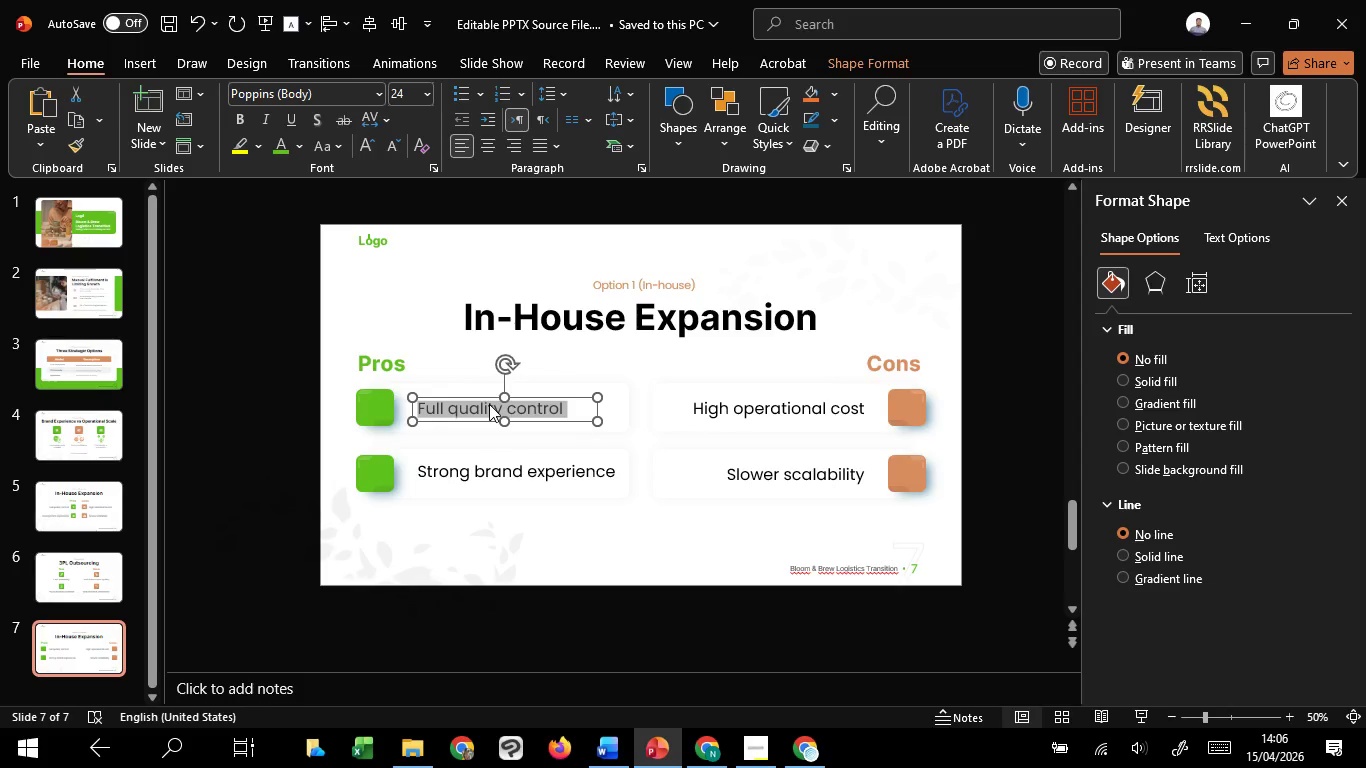 
key(Control+C)
 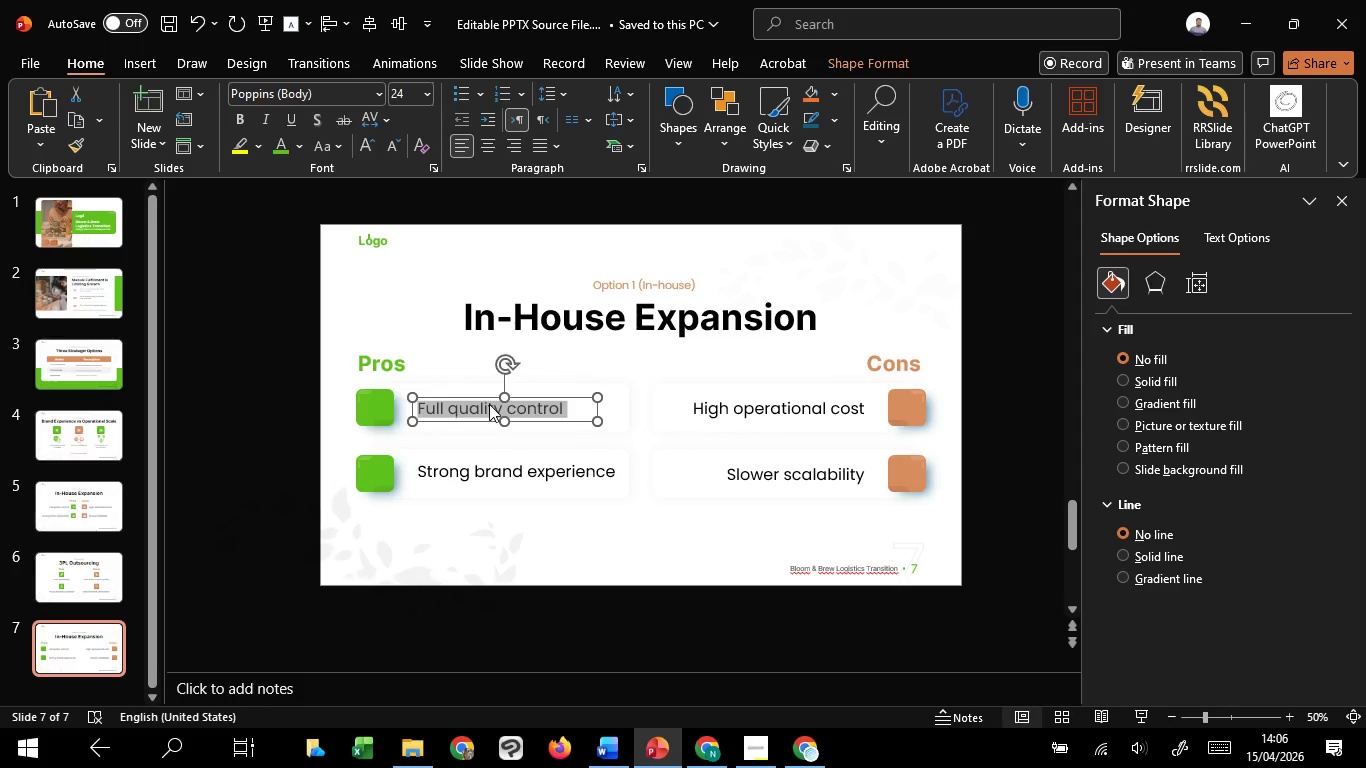 
key(Control+C)
 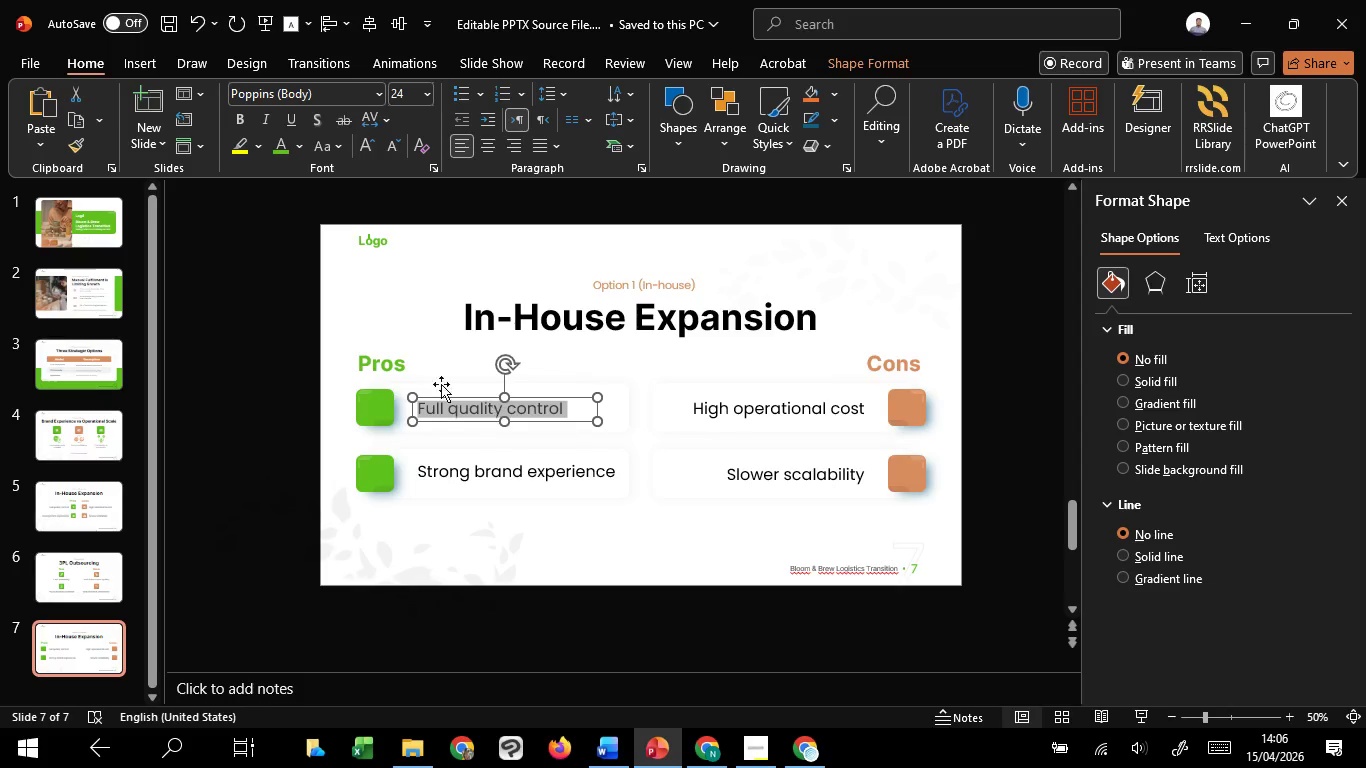 
key(Control+C)
 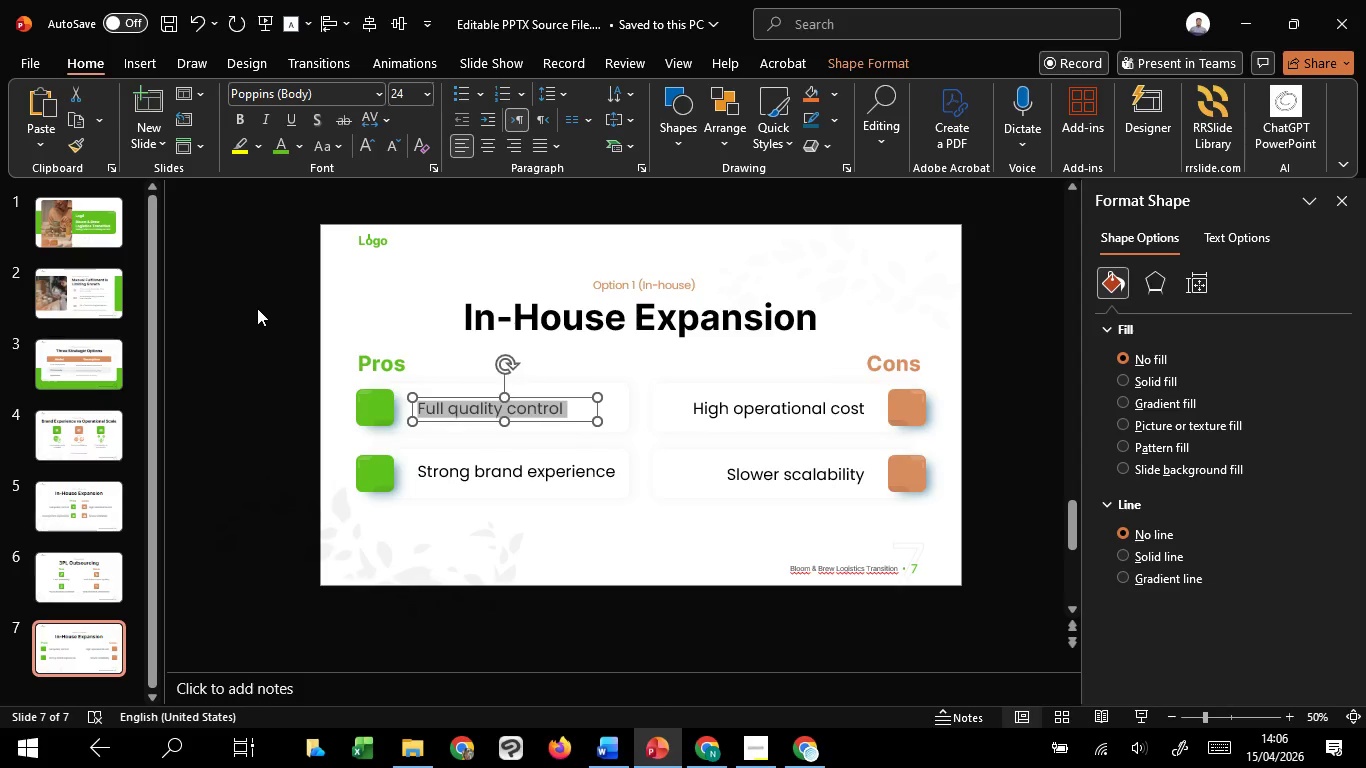 
left_click([257, 308])
 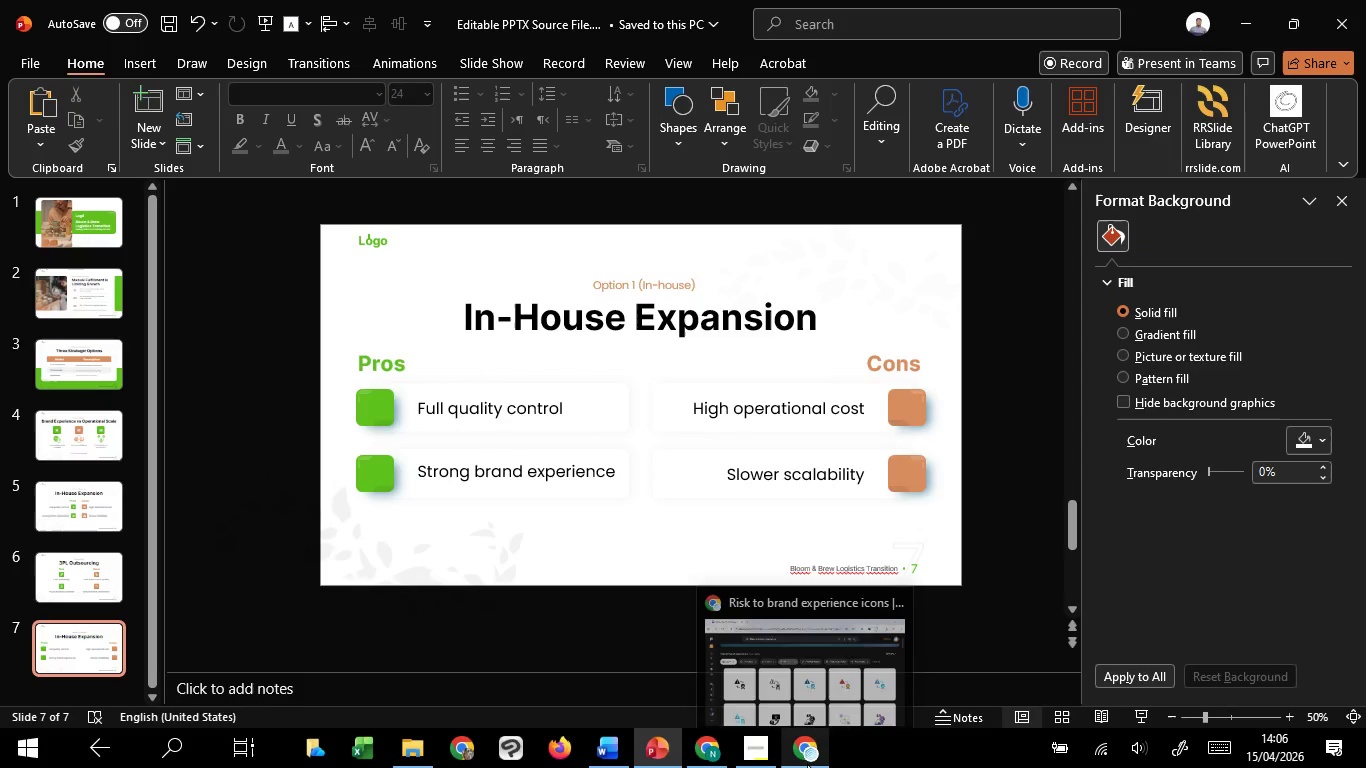 
left_click([802, 698])
 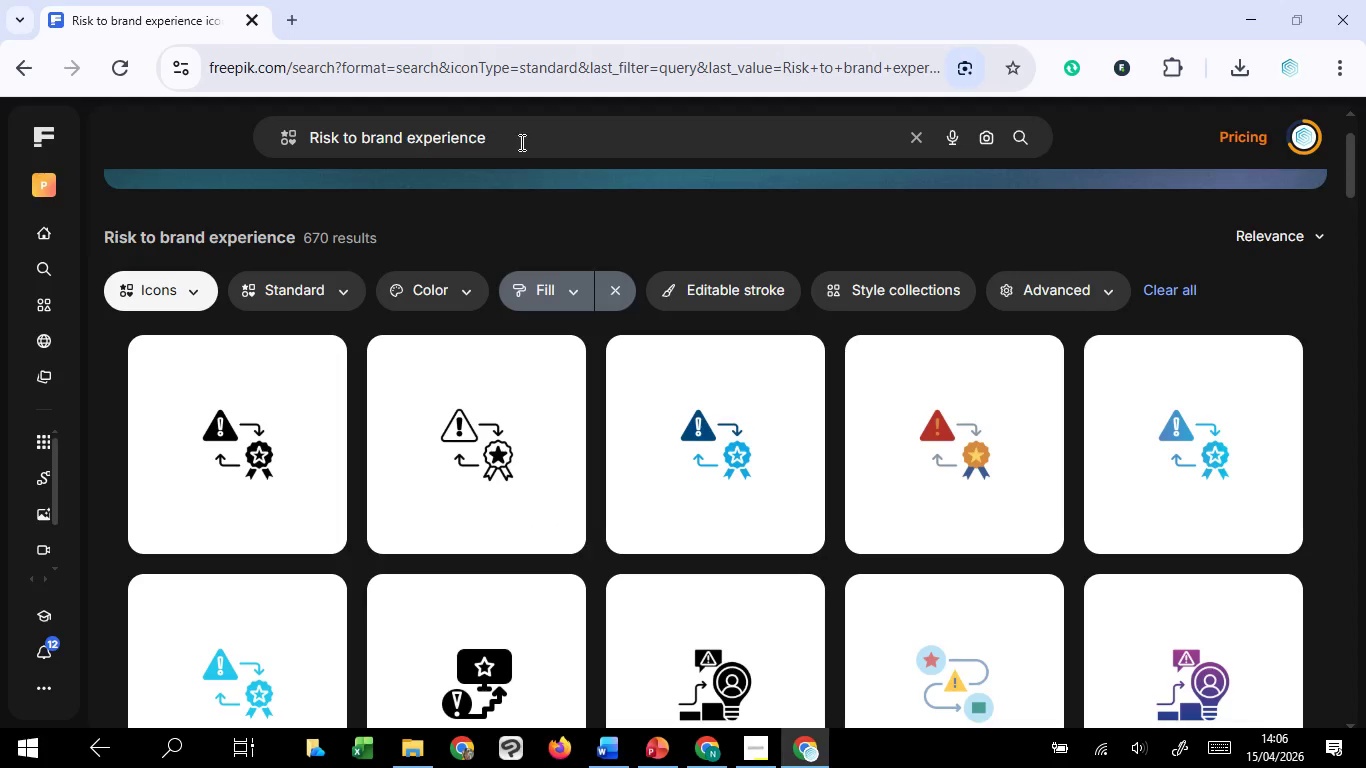 
left_click_drag(start_coordinate=[521, 142], to_coordinate=[250, 145])
 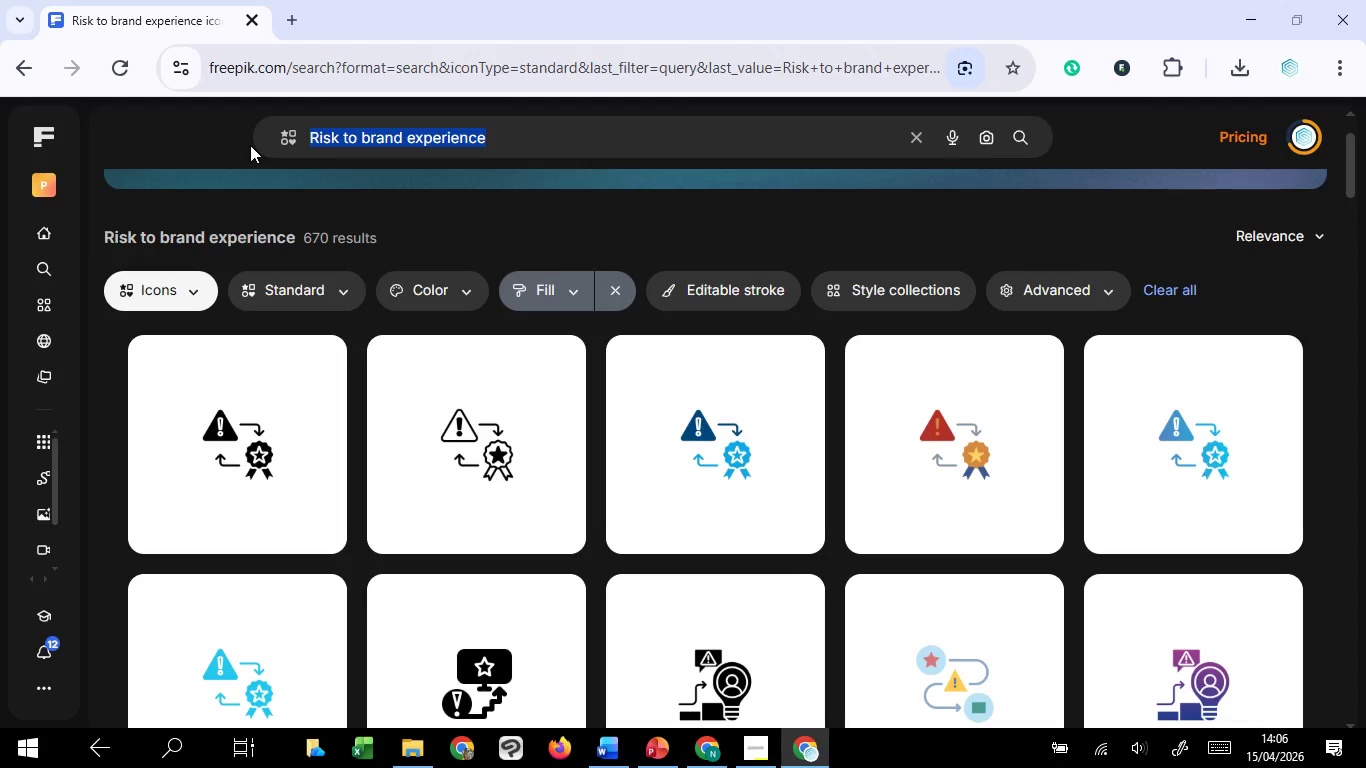 
key(Control+V)
 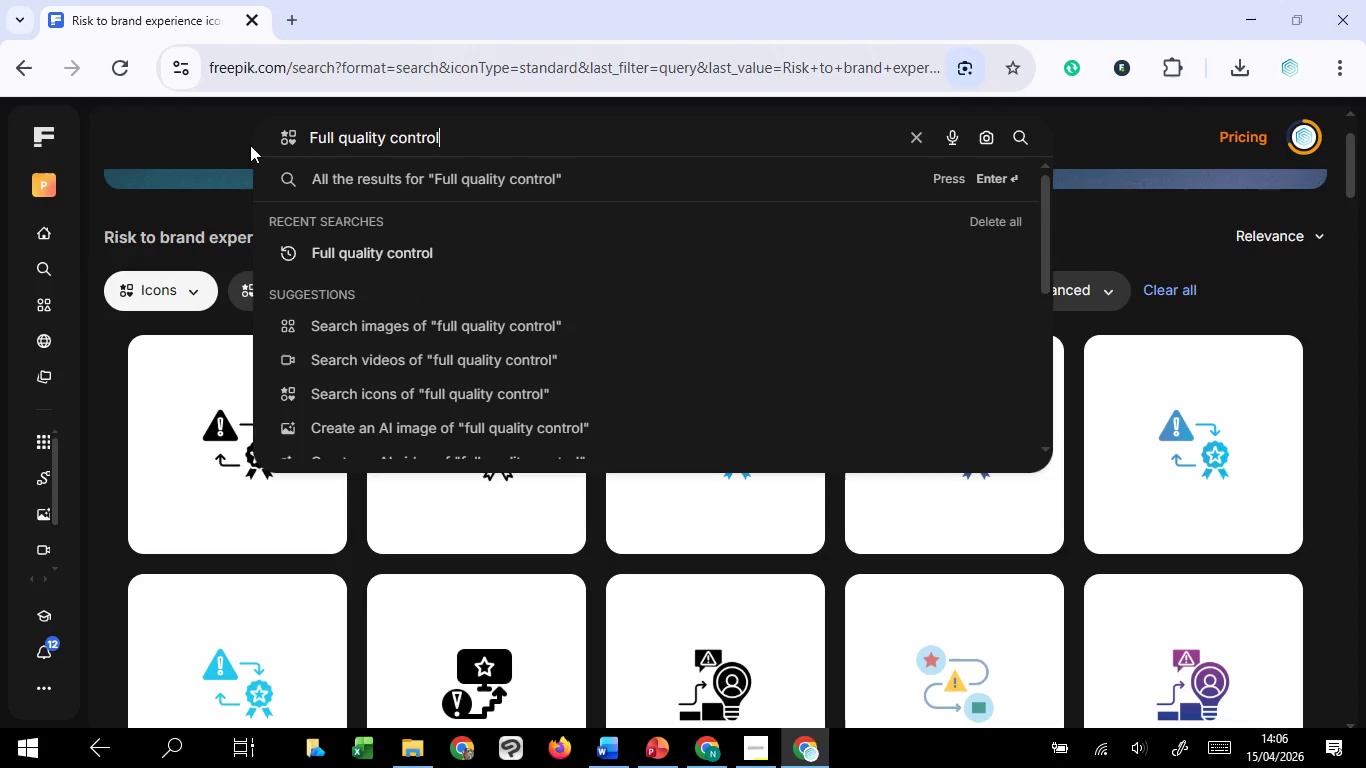 
key(Enter)
 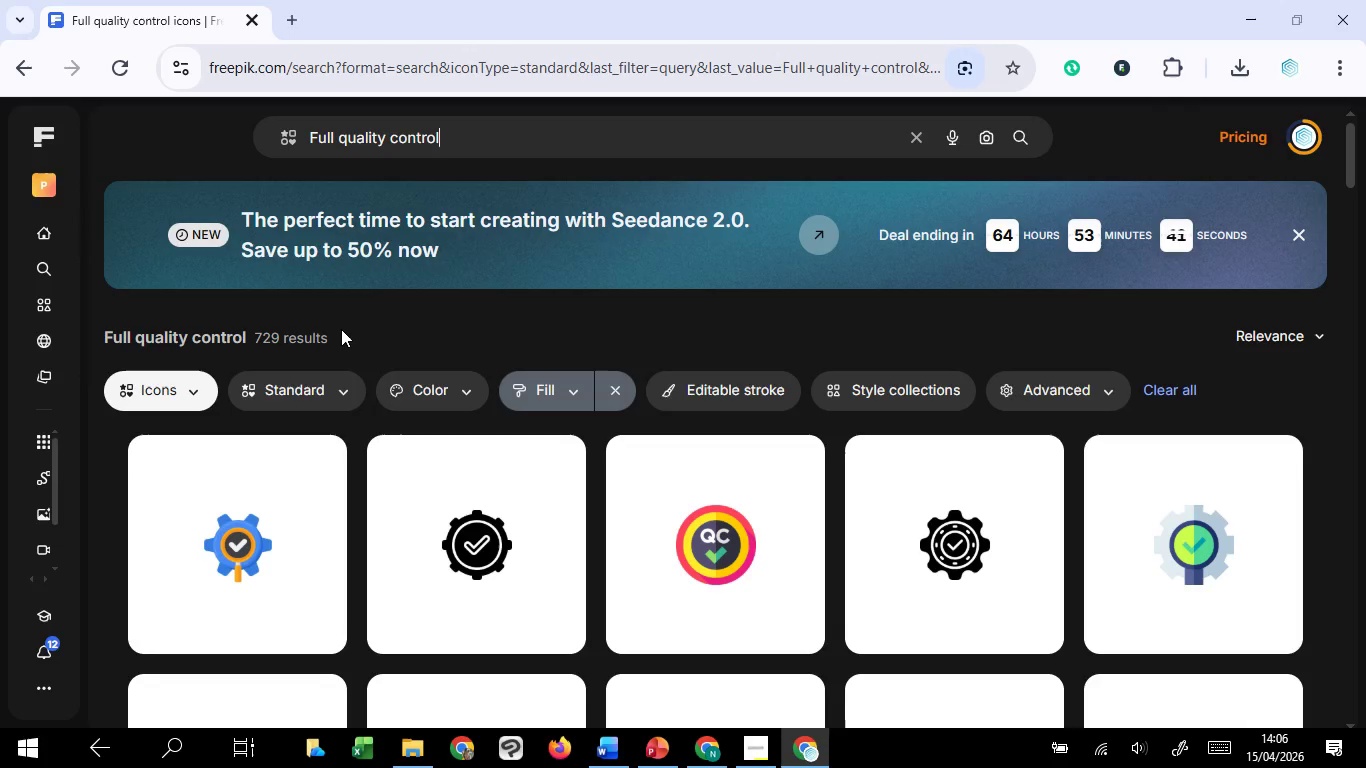 
wait(13.33)
 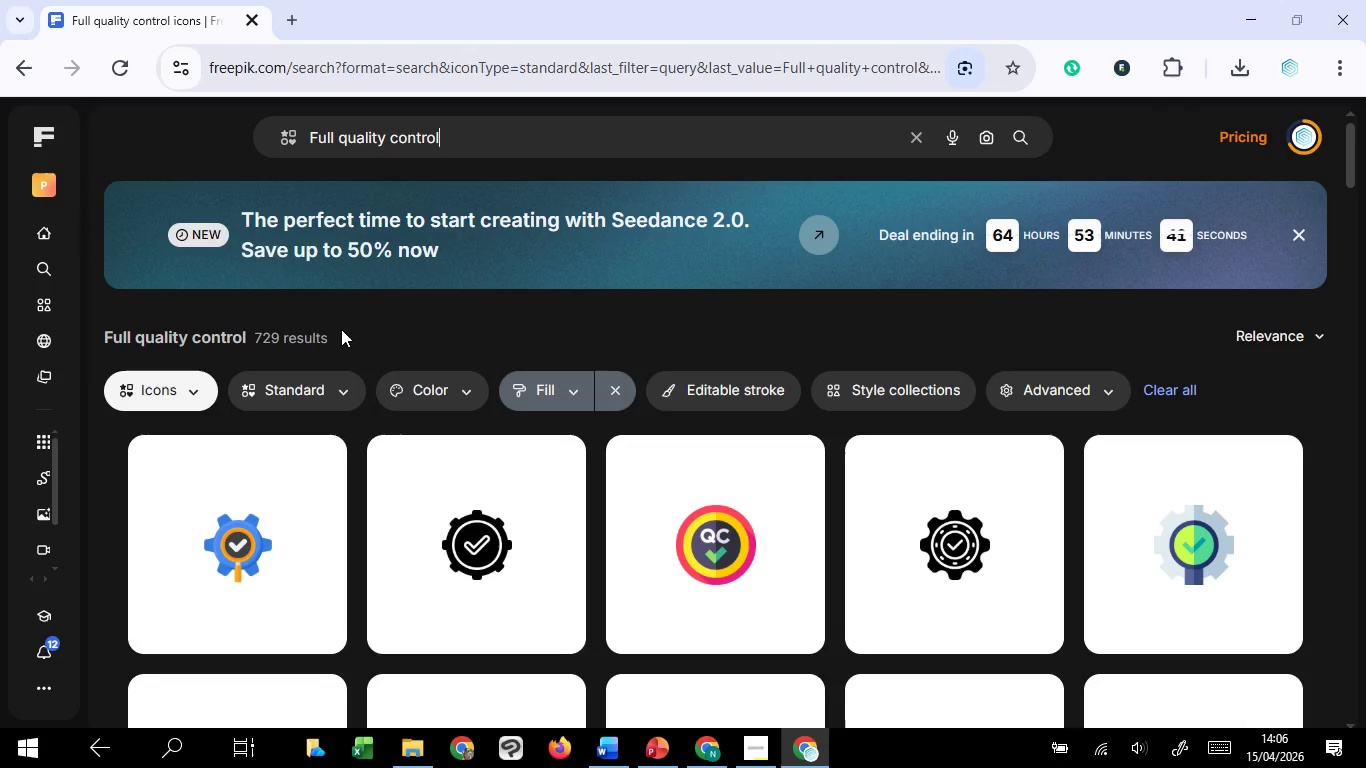 
scroll: coordinate [493, 591], scroll_direction: down, amount: 7.0
 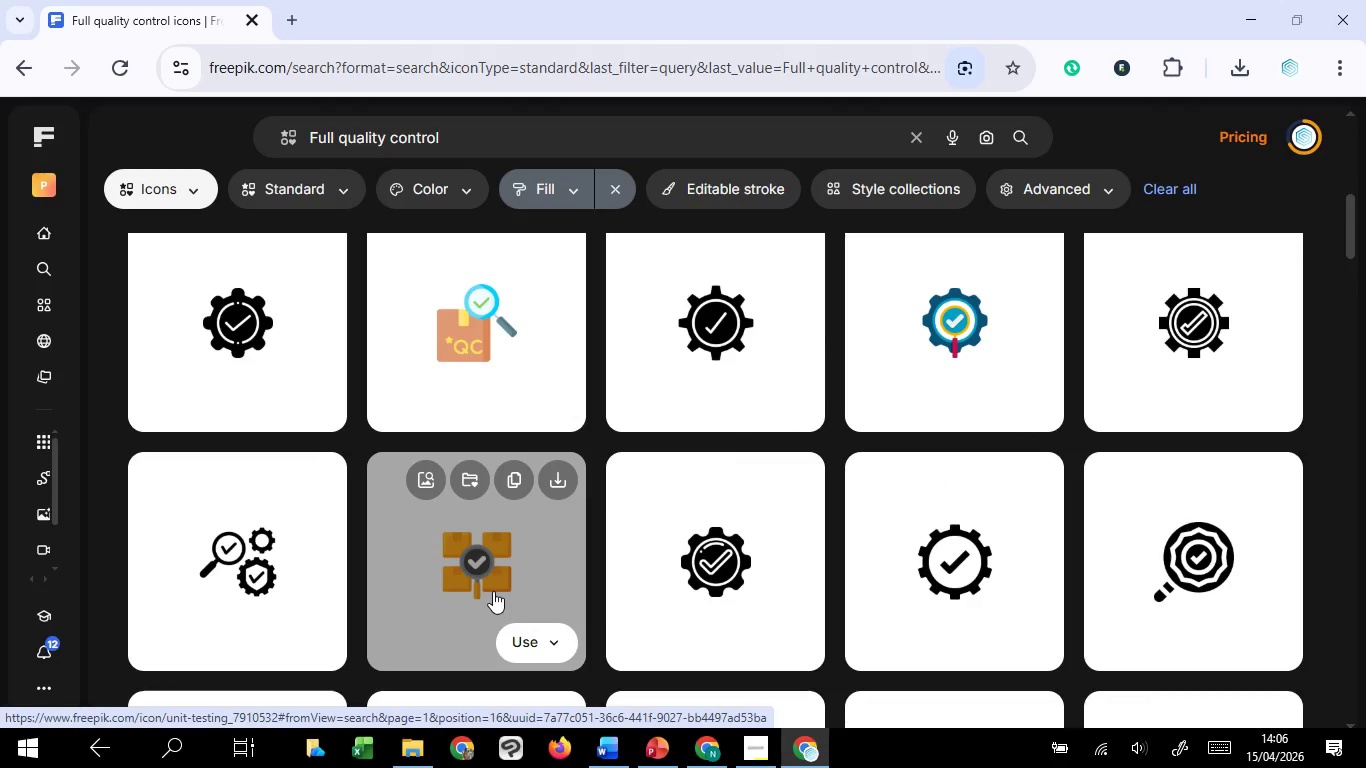 
scroll: coordinate [493, 591], scroll_direction: up, amount: 3.0
 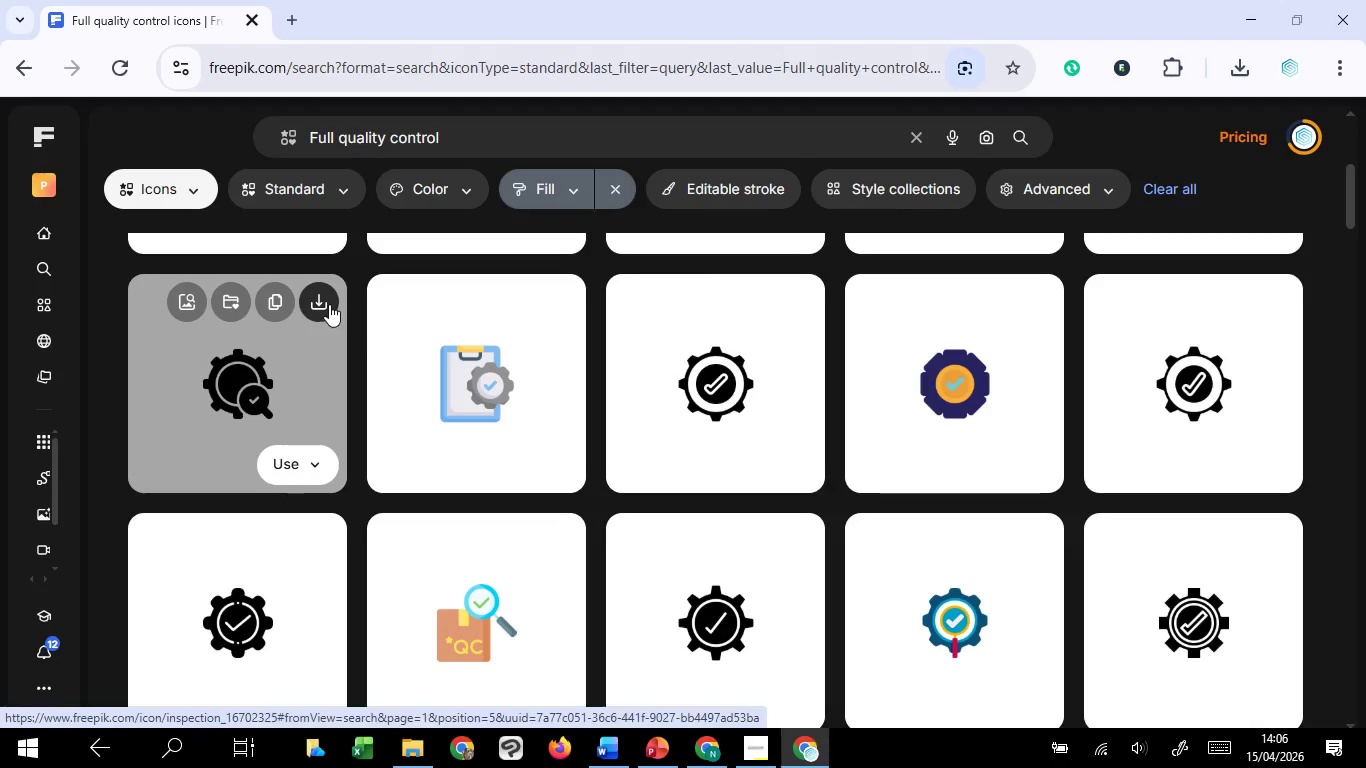 
left_click([329, 304])
 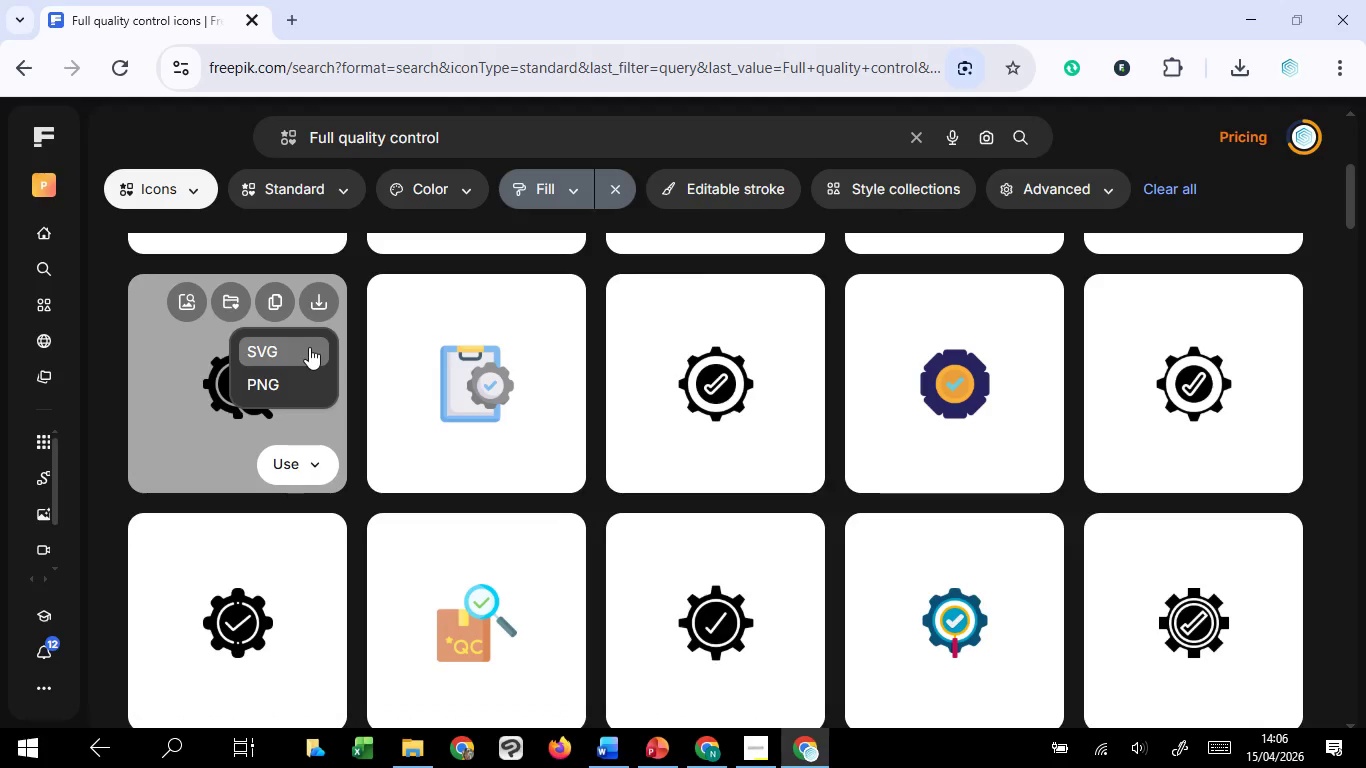 
left_click([309, 347])
 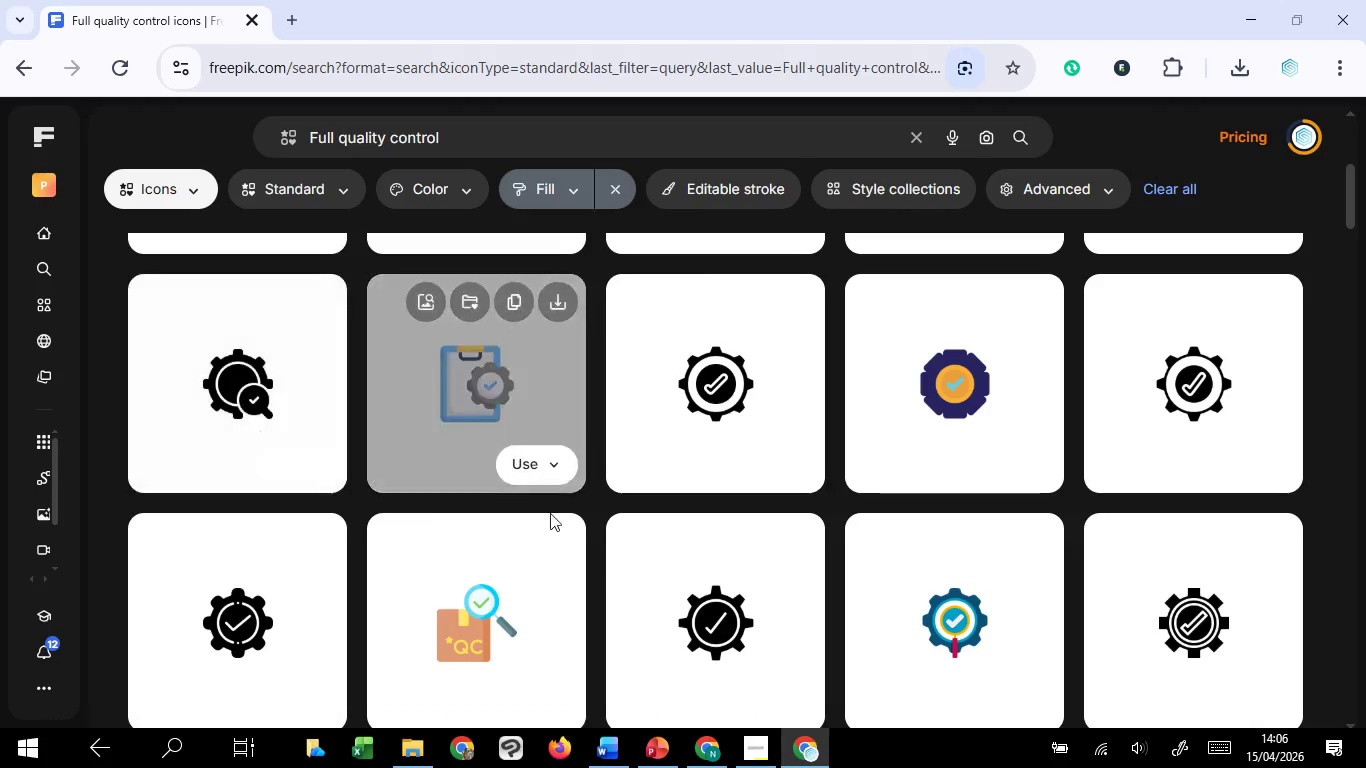 
mouse_move([608, 613])
 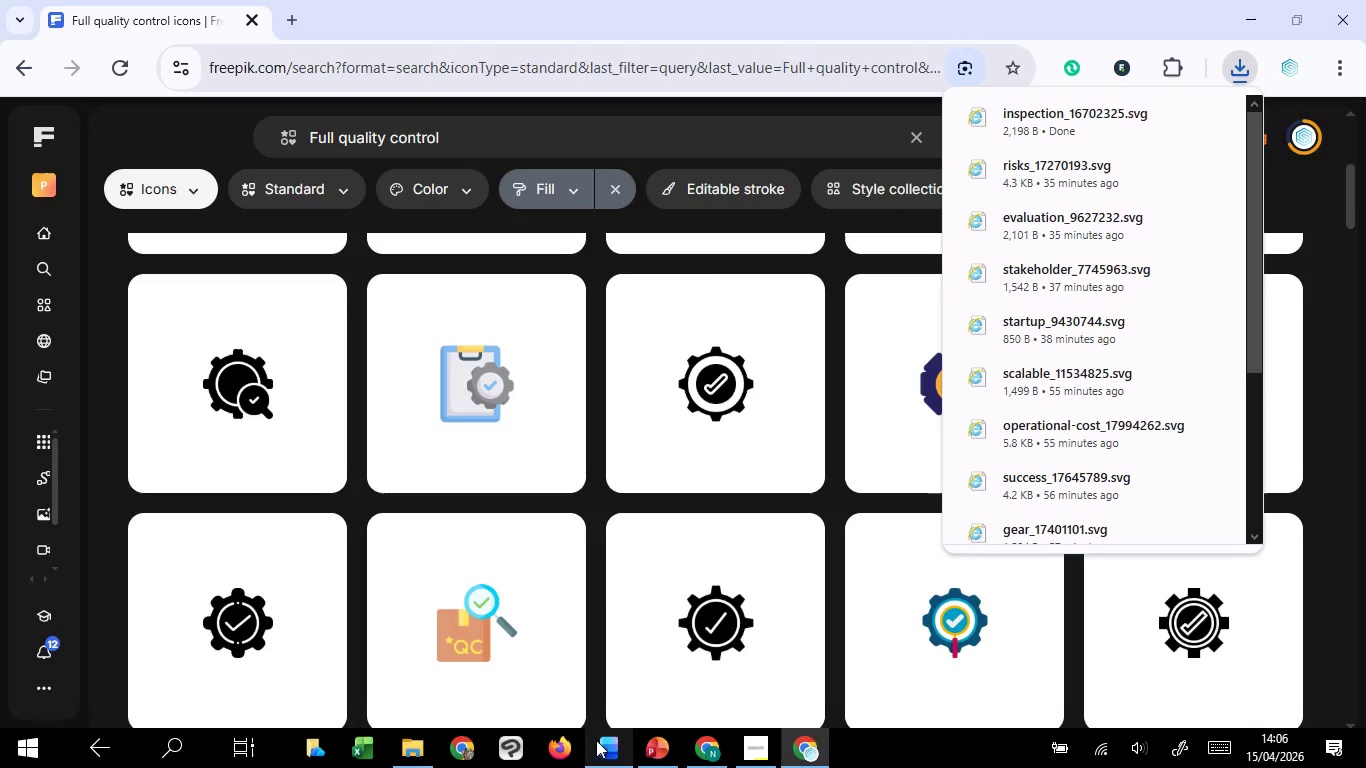 
wait(6.49)
 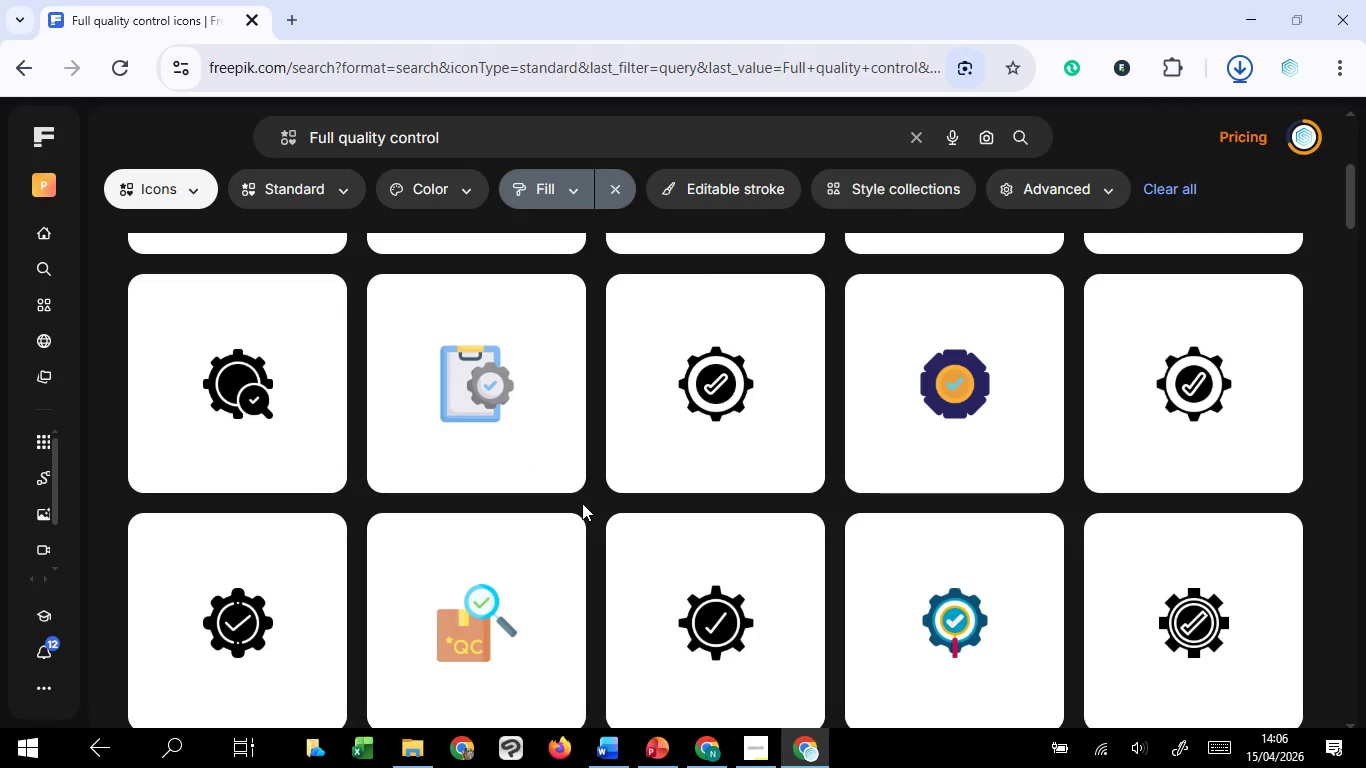 
left_click([676, 690])
 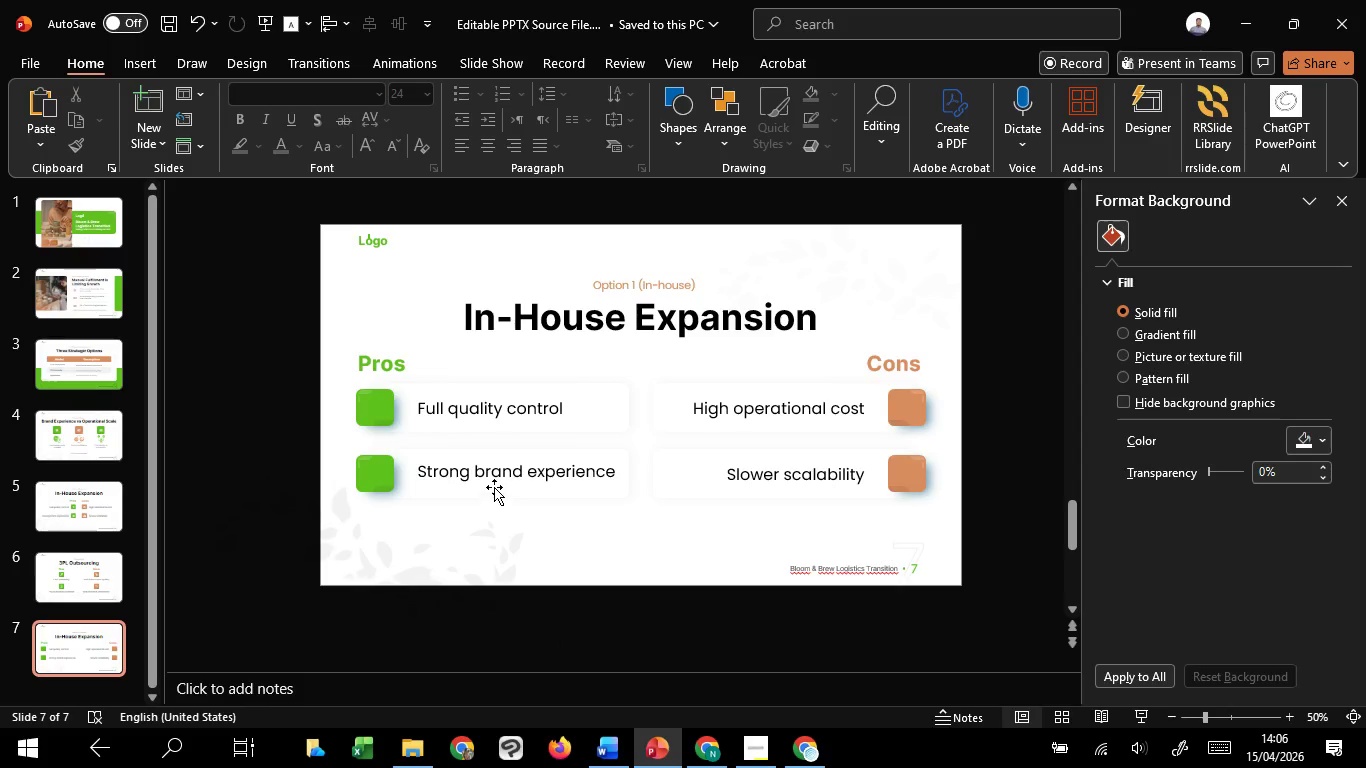 
left_click([494, 478])
 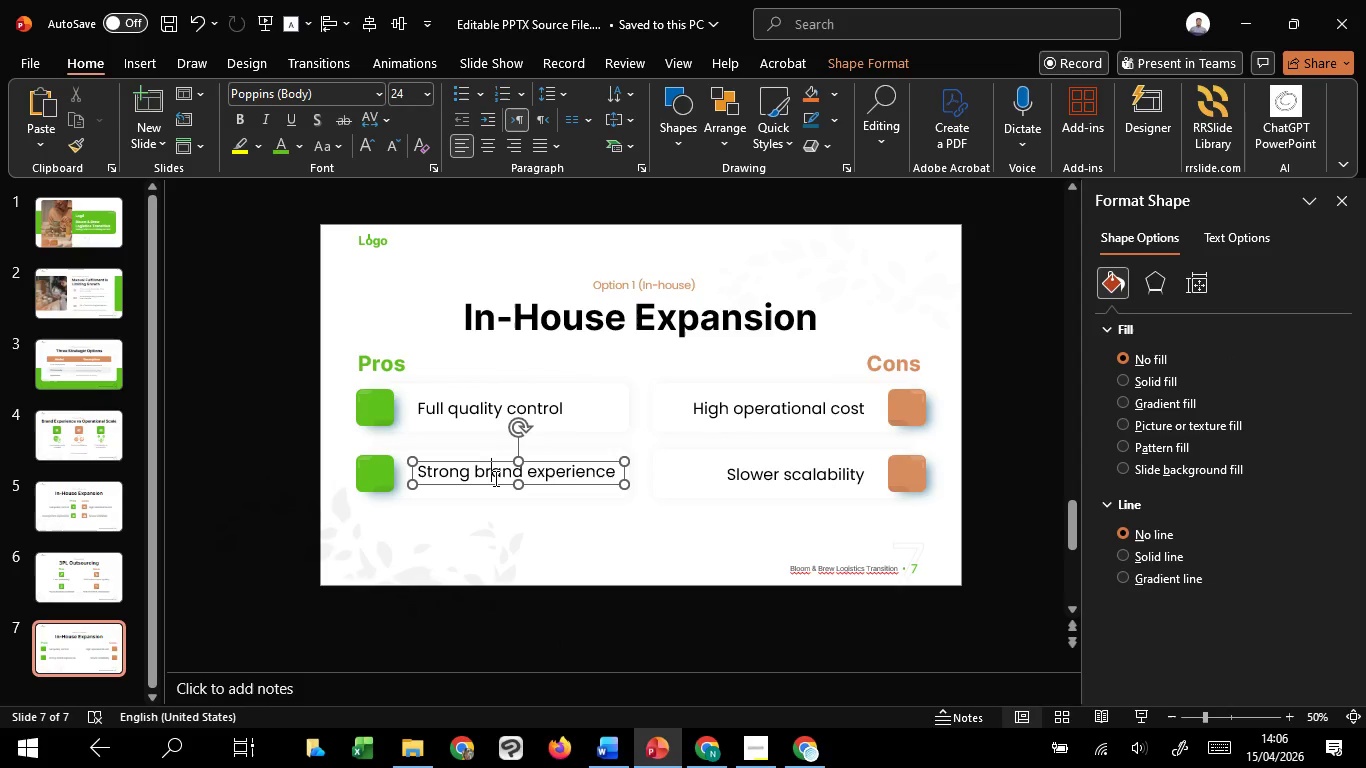 
key(Control+C)
 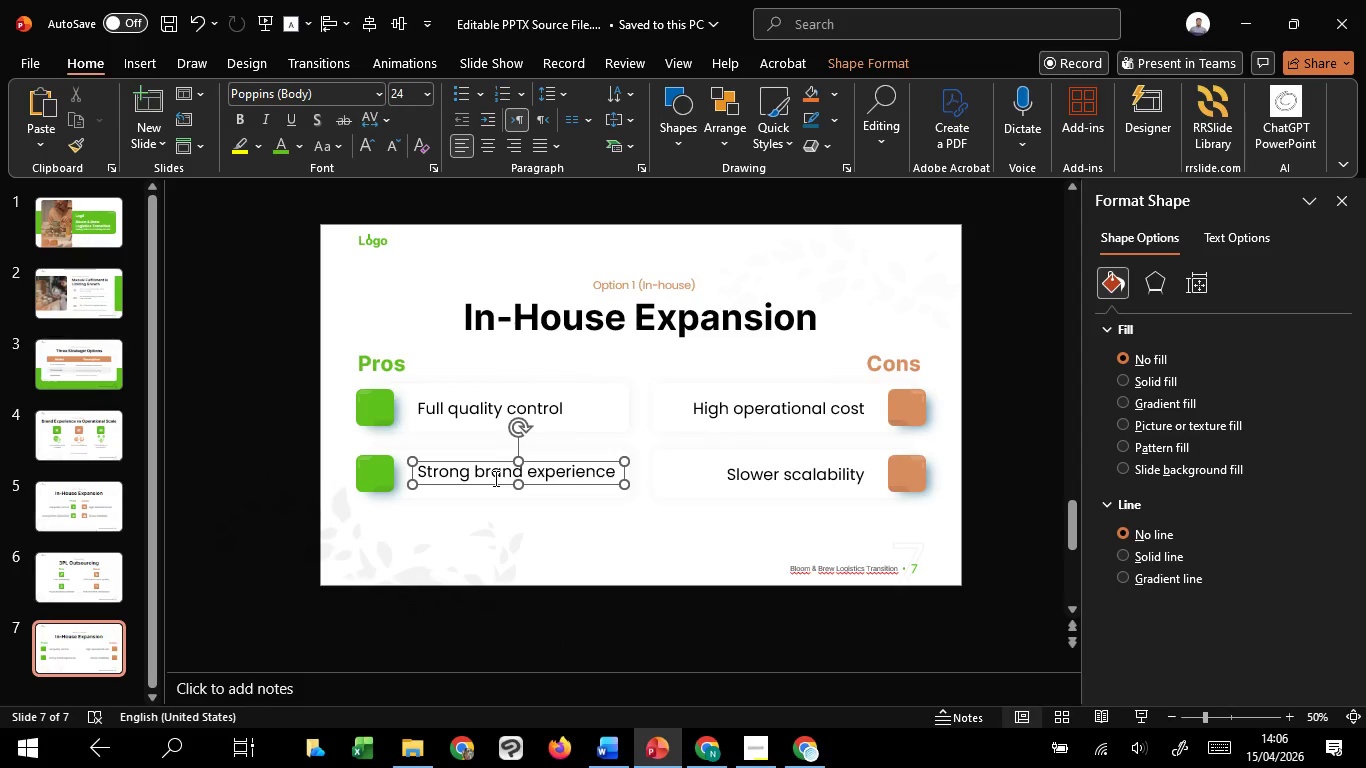 
key(Control+A)
 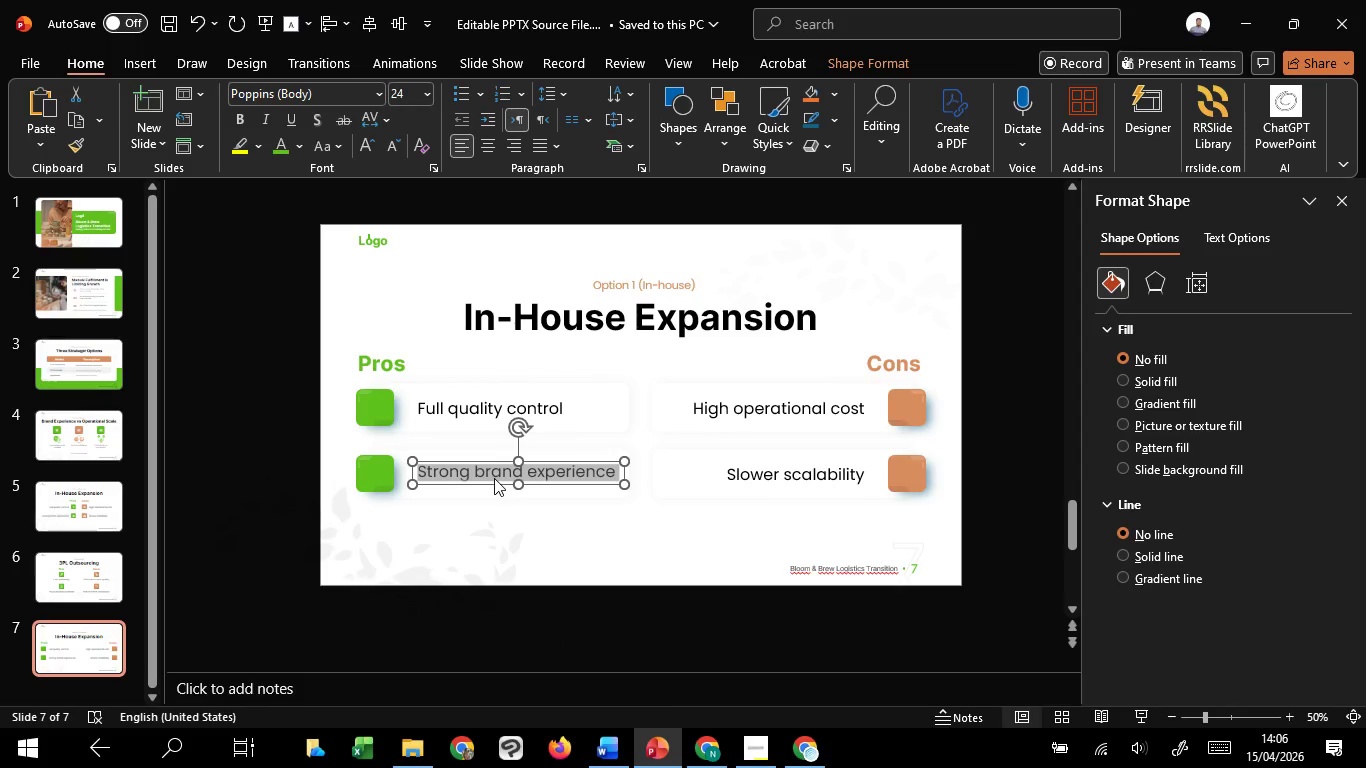 
key(Control+C)